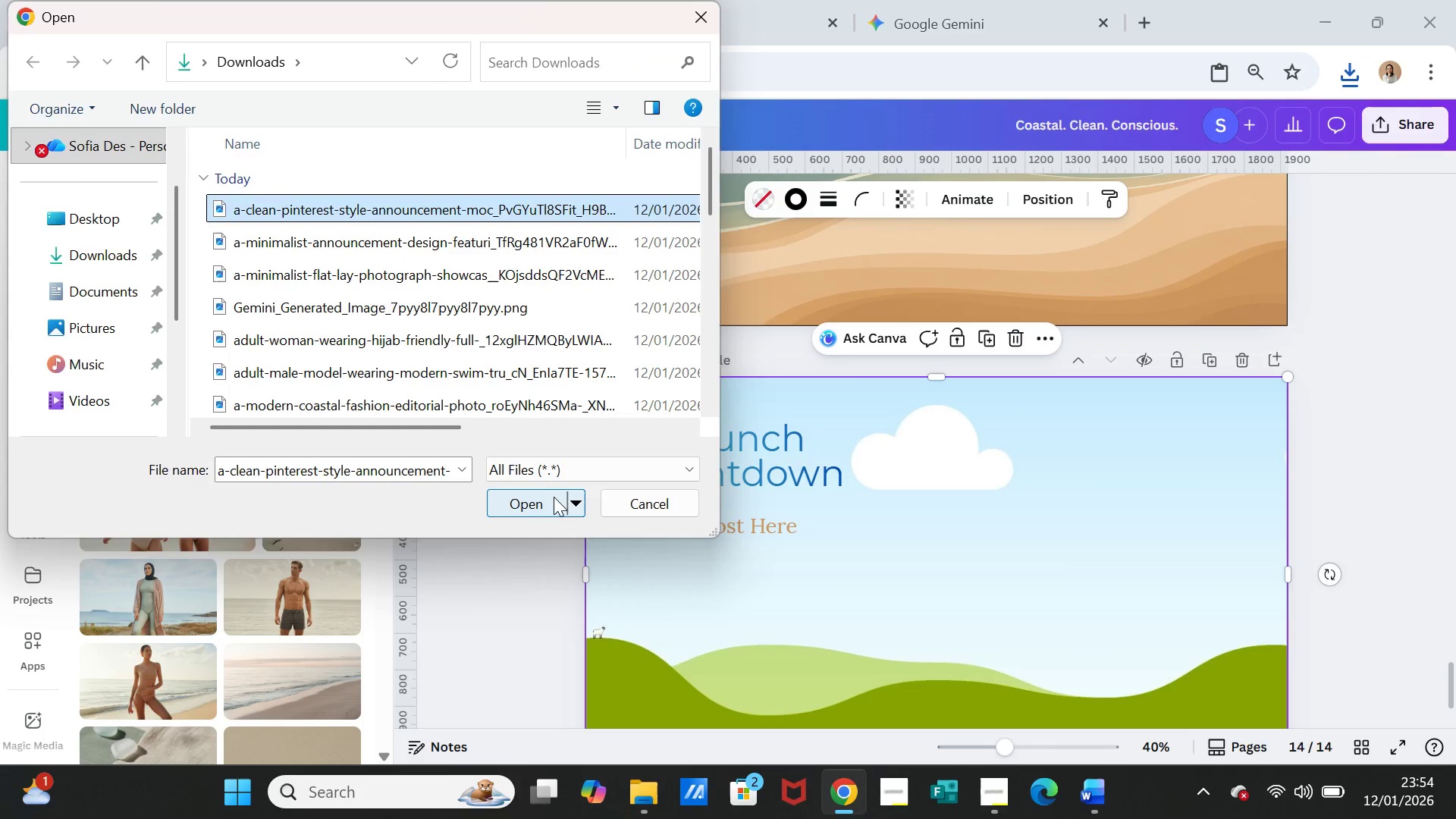 
left_click([553, 497])
 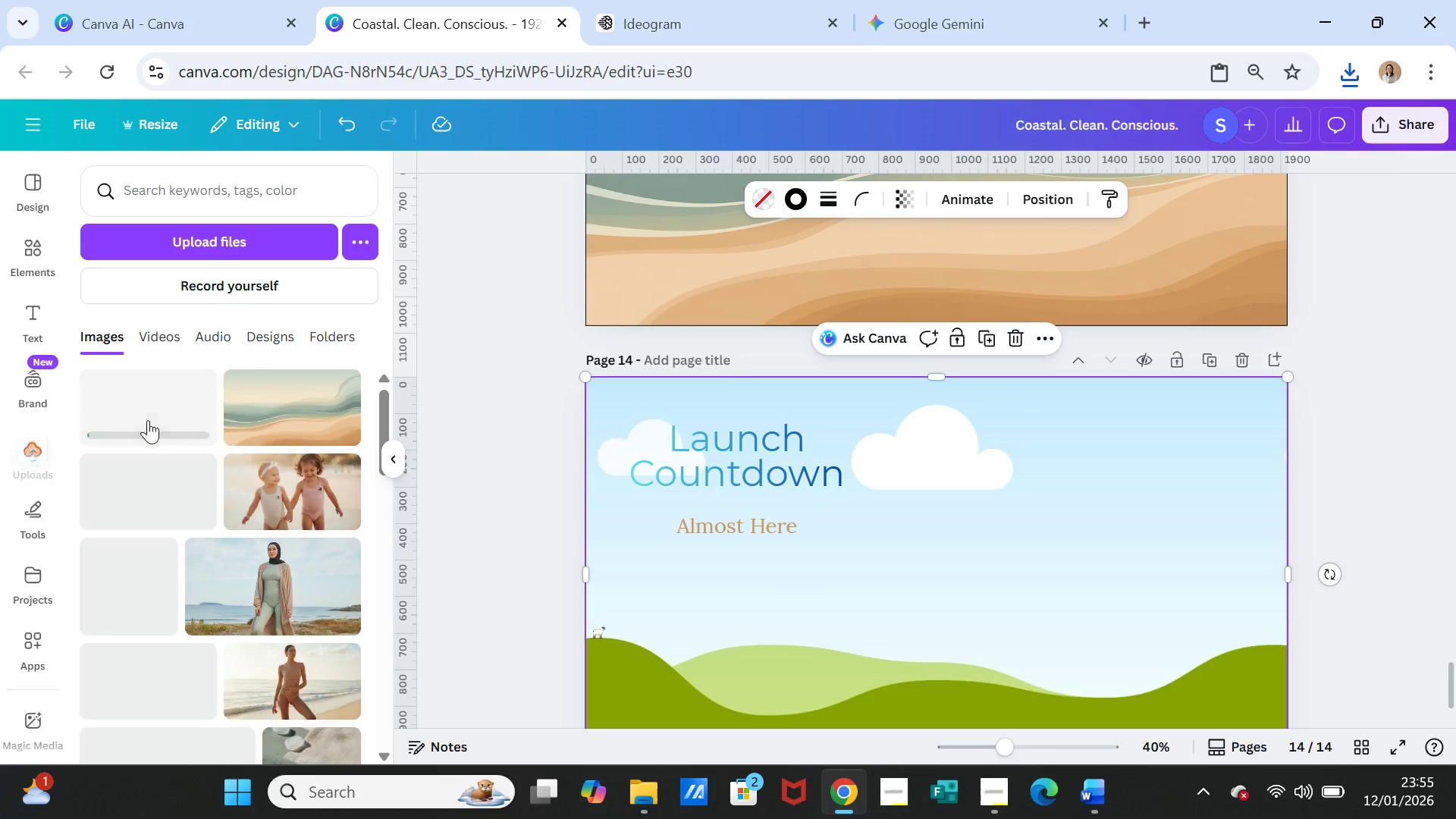 
left_click([143, 407])
 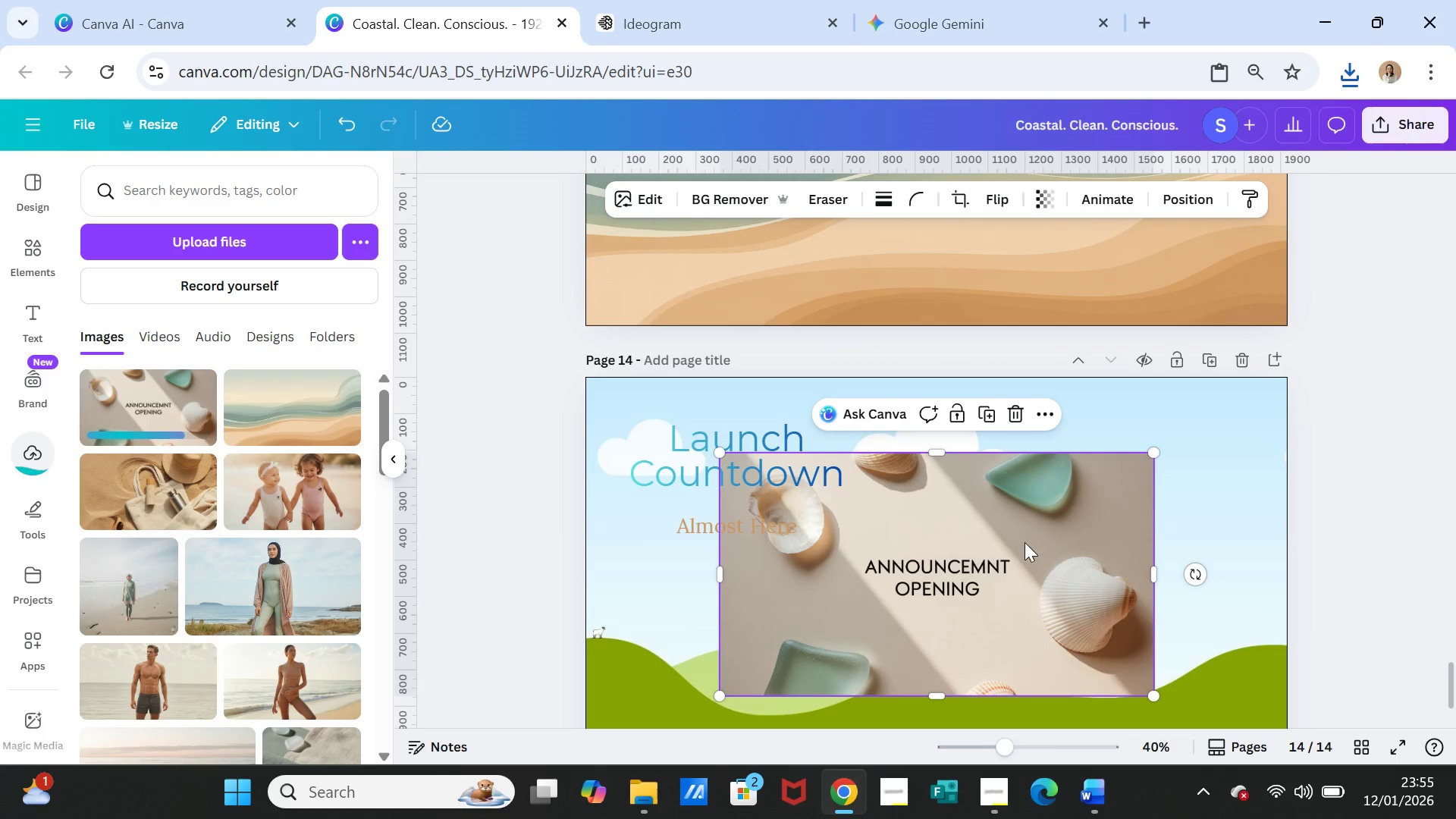 
left_click_drag(start_coordinate=[1025, 542], to_coordinate=[1025, 561])
 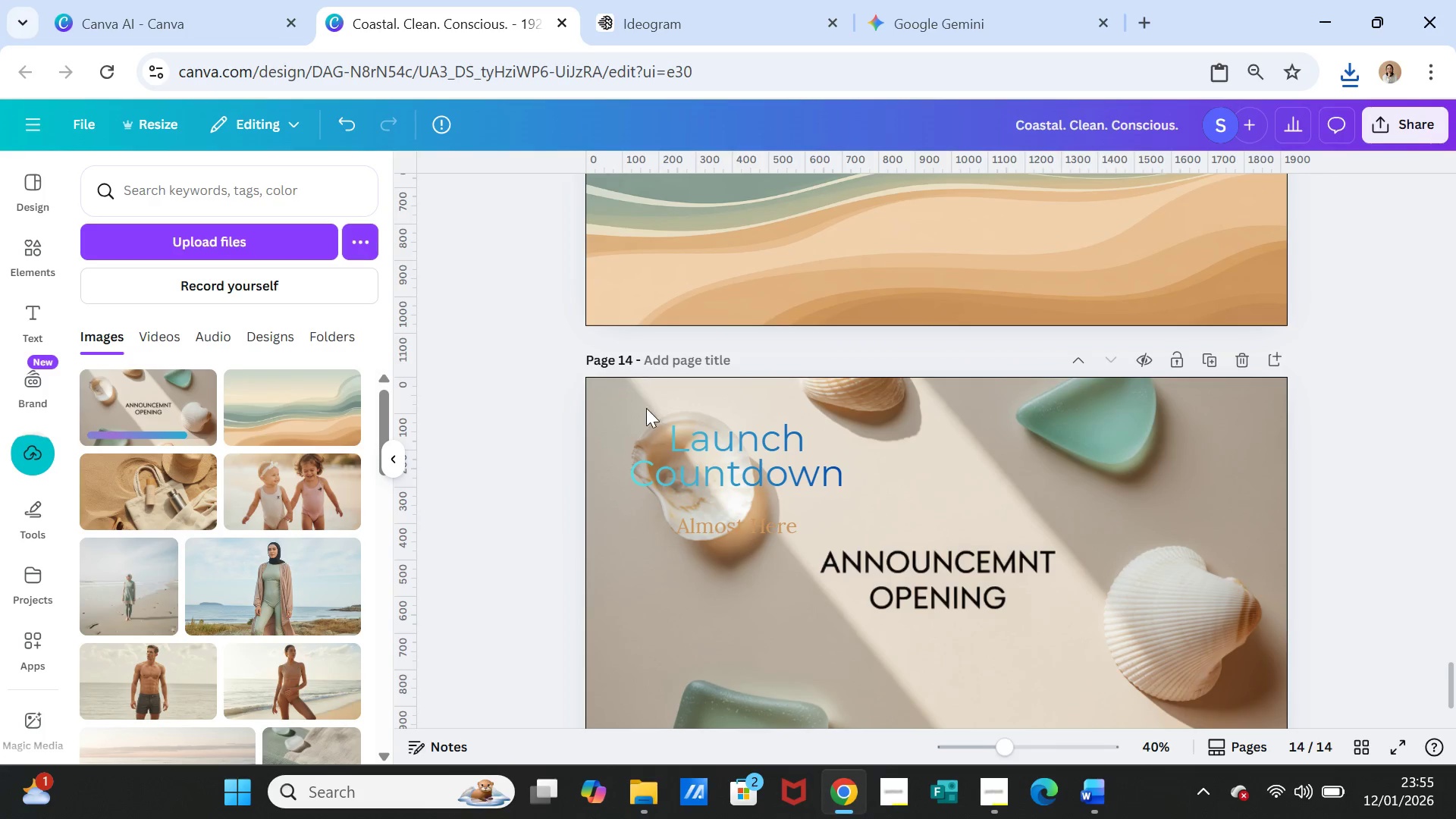 
left_click([635, 413])
 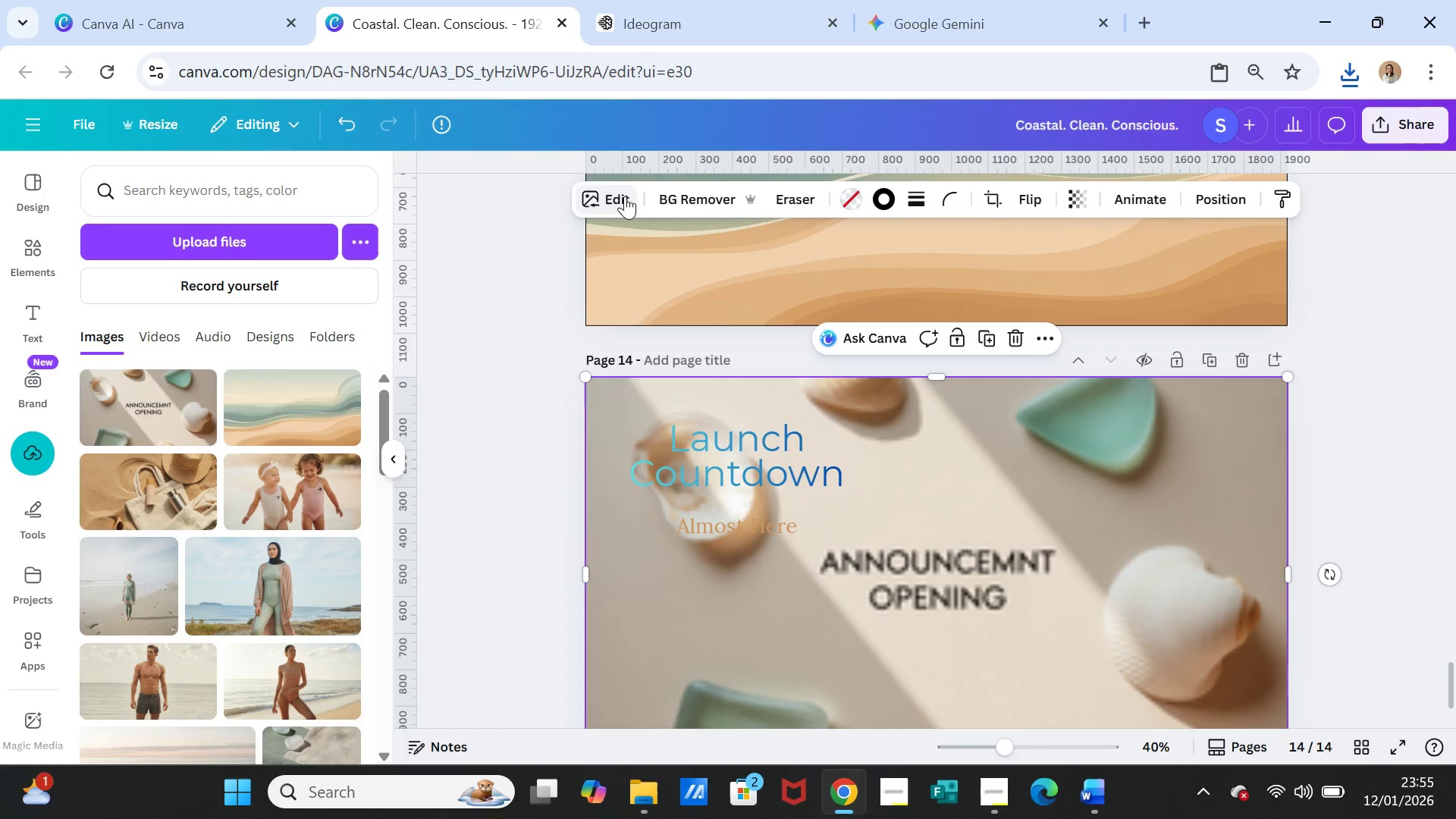 
left_click([616, 190])
 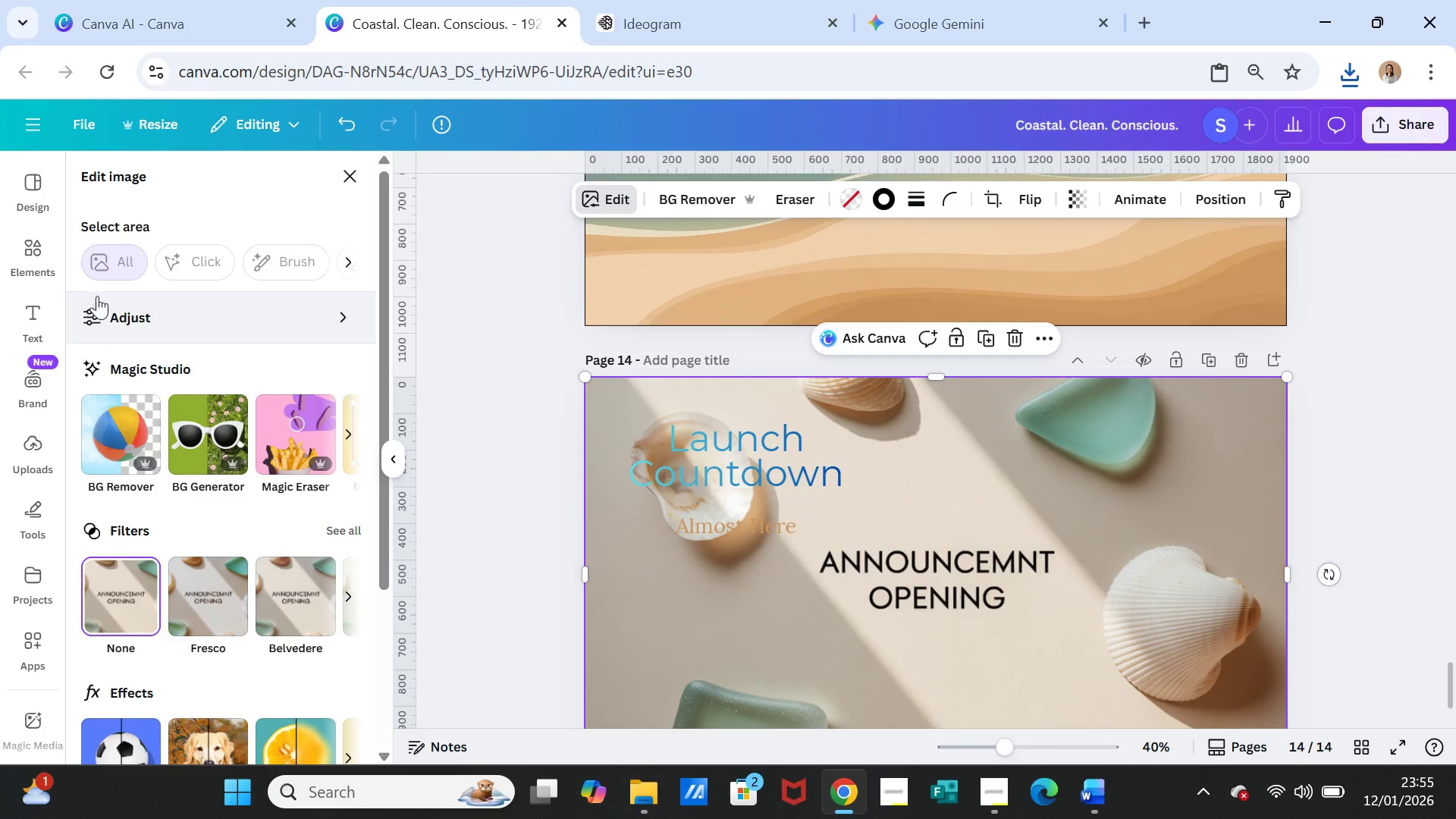 
wait(5.09)
 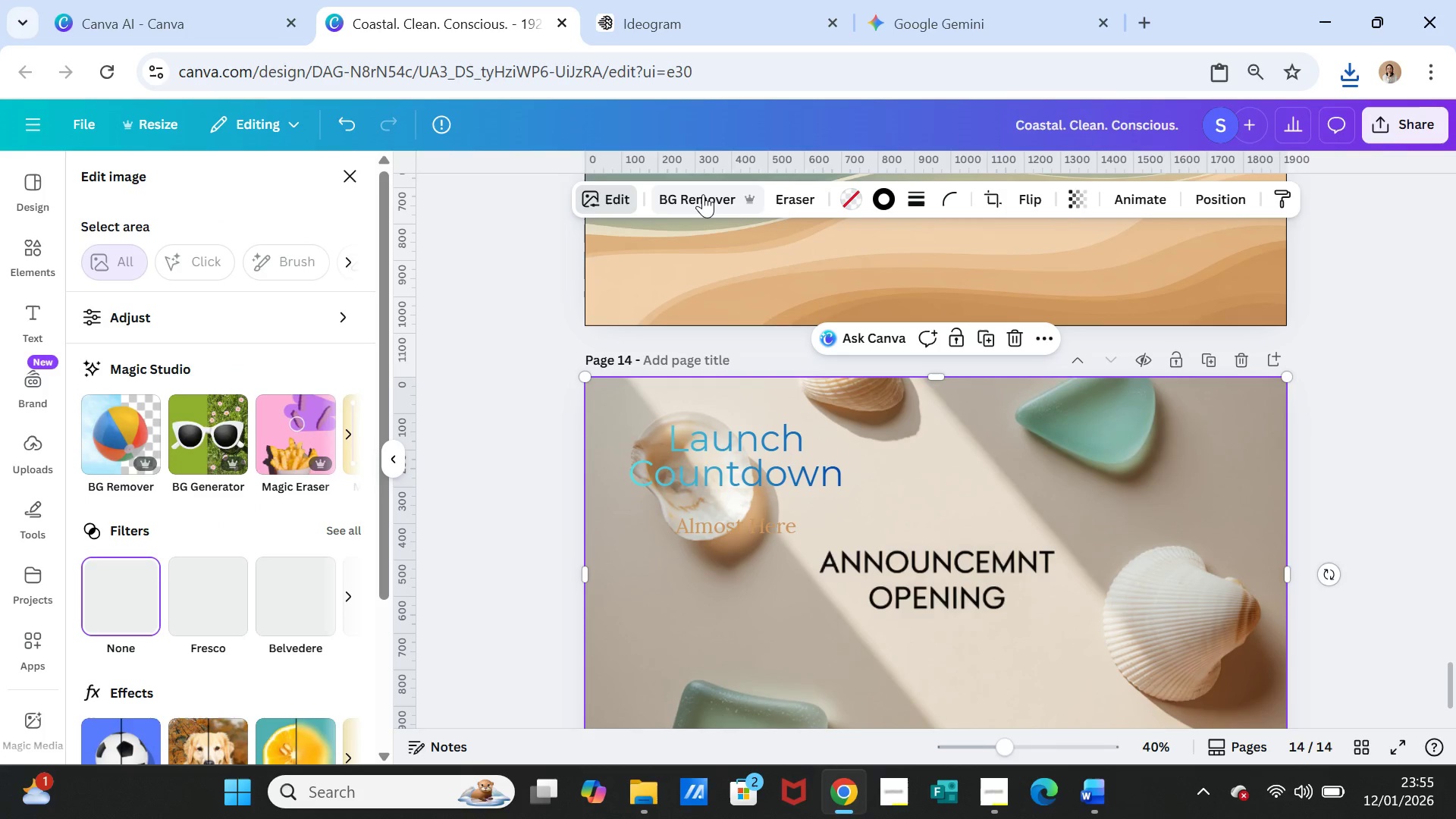 
left_click([312, 433])
 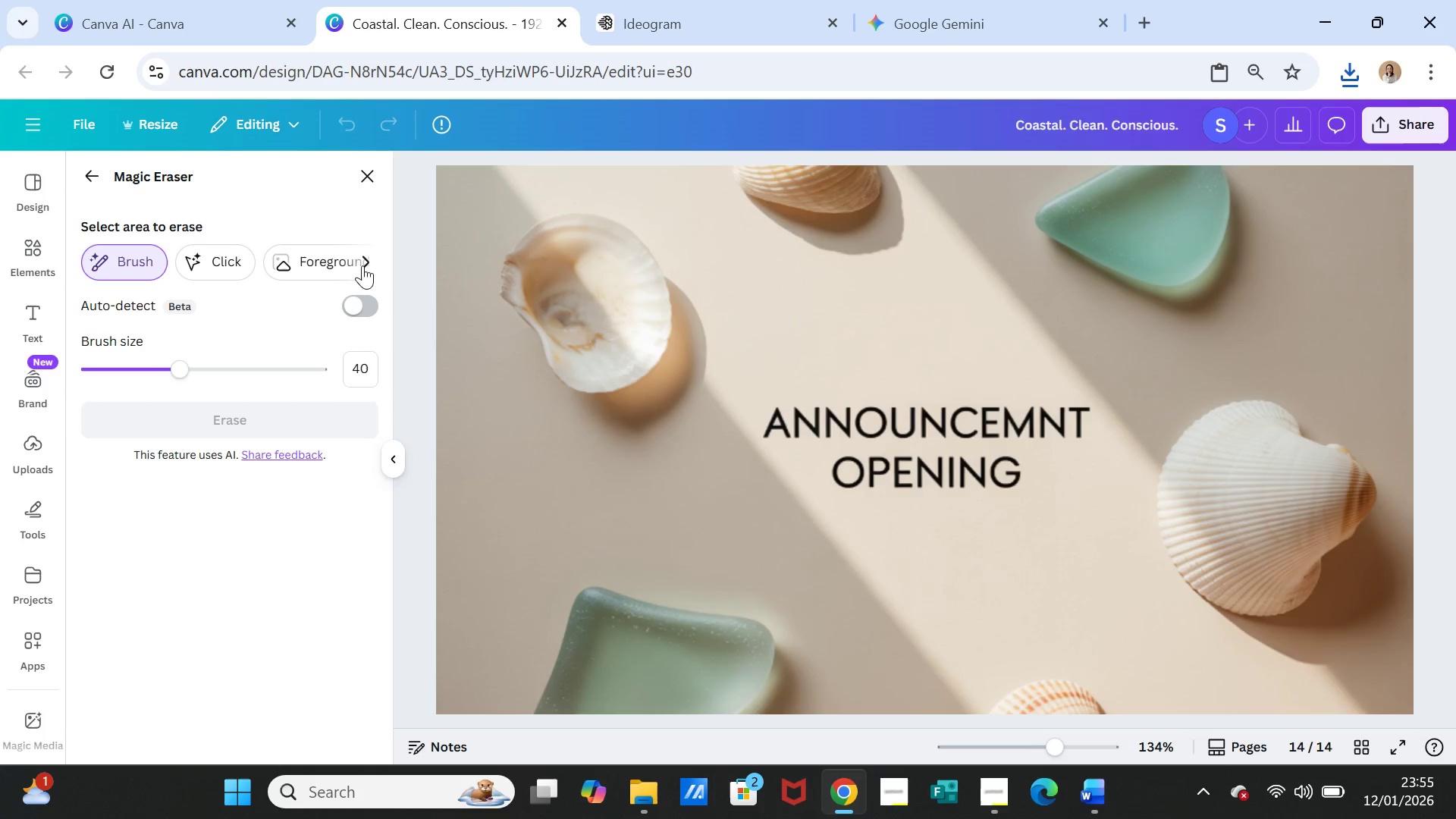 
left_click([364, 261])
 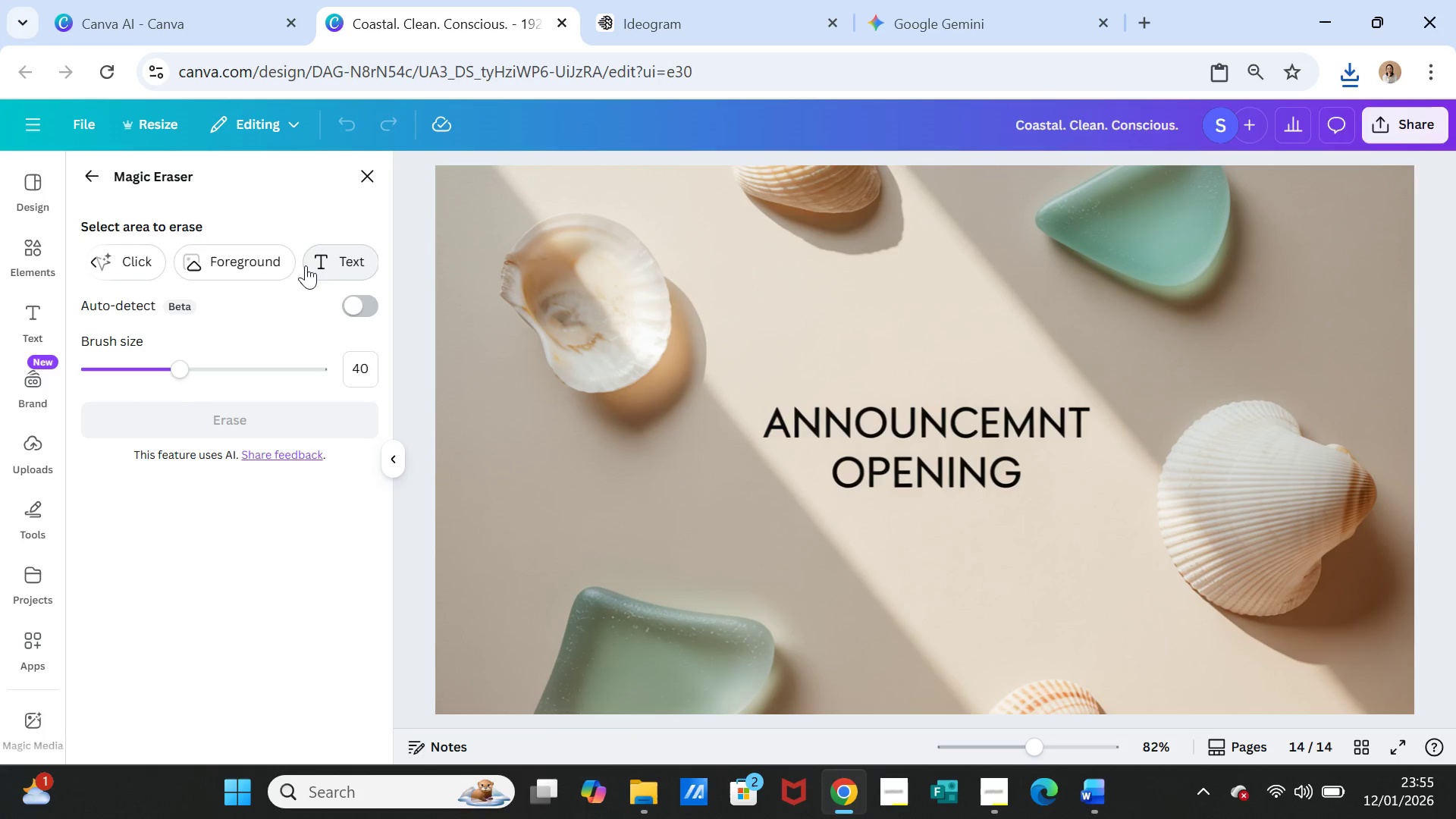 
left_click([328, 259])
 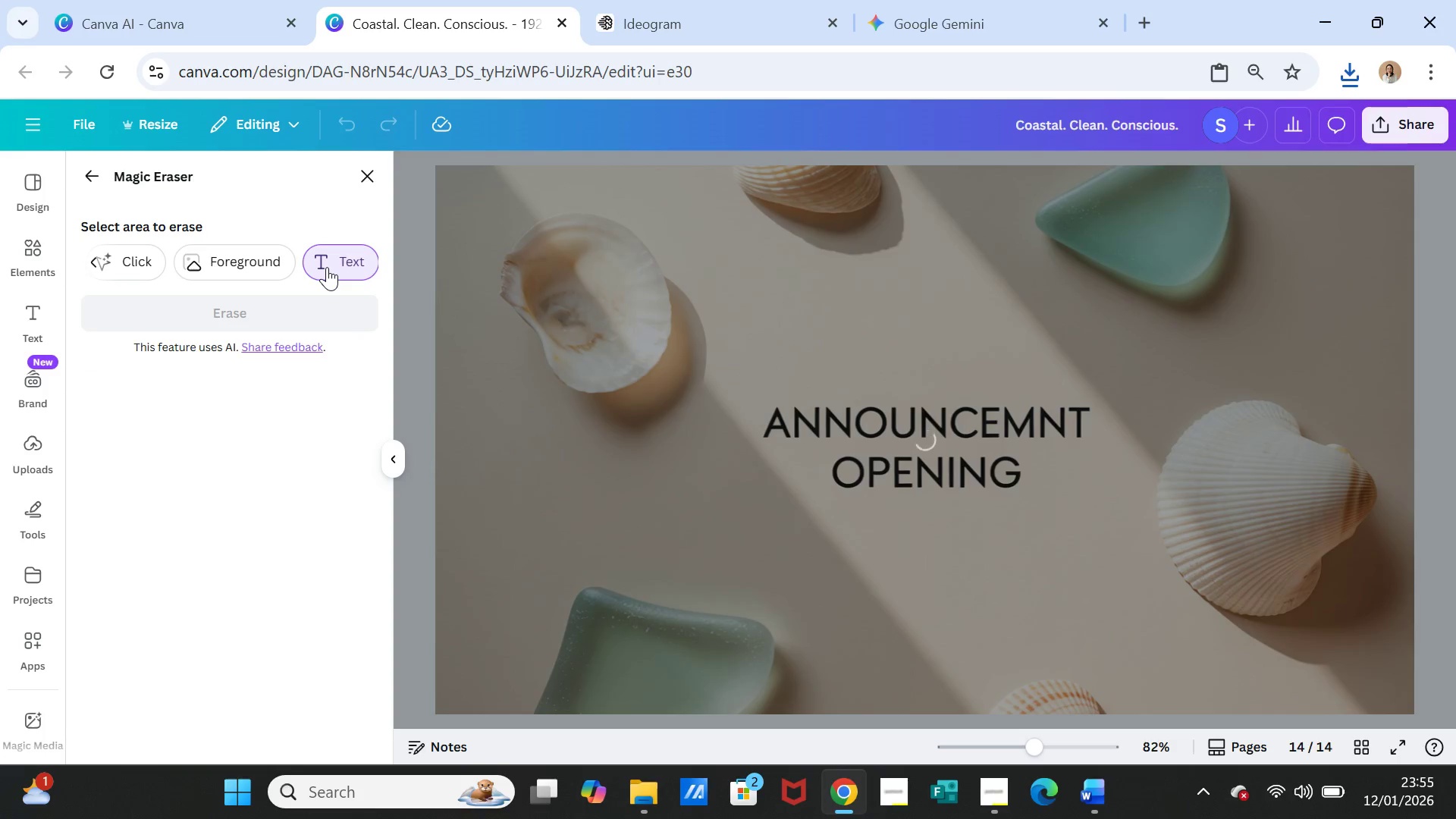 
wait(8.02)
 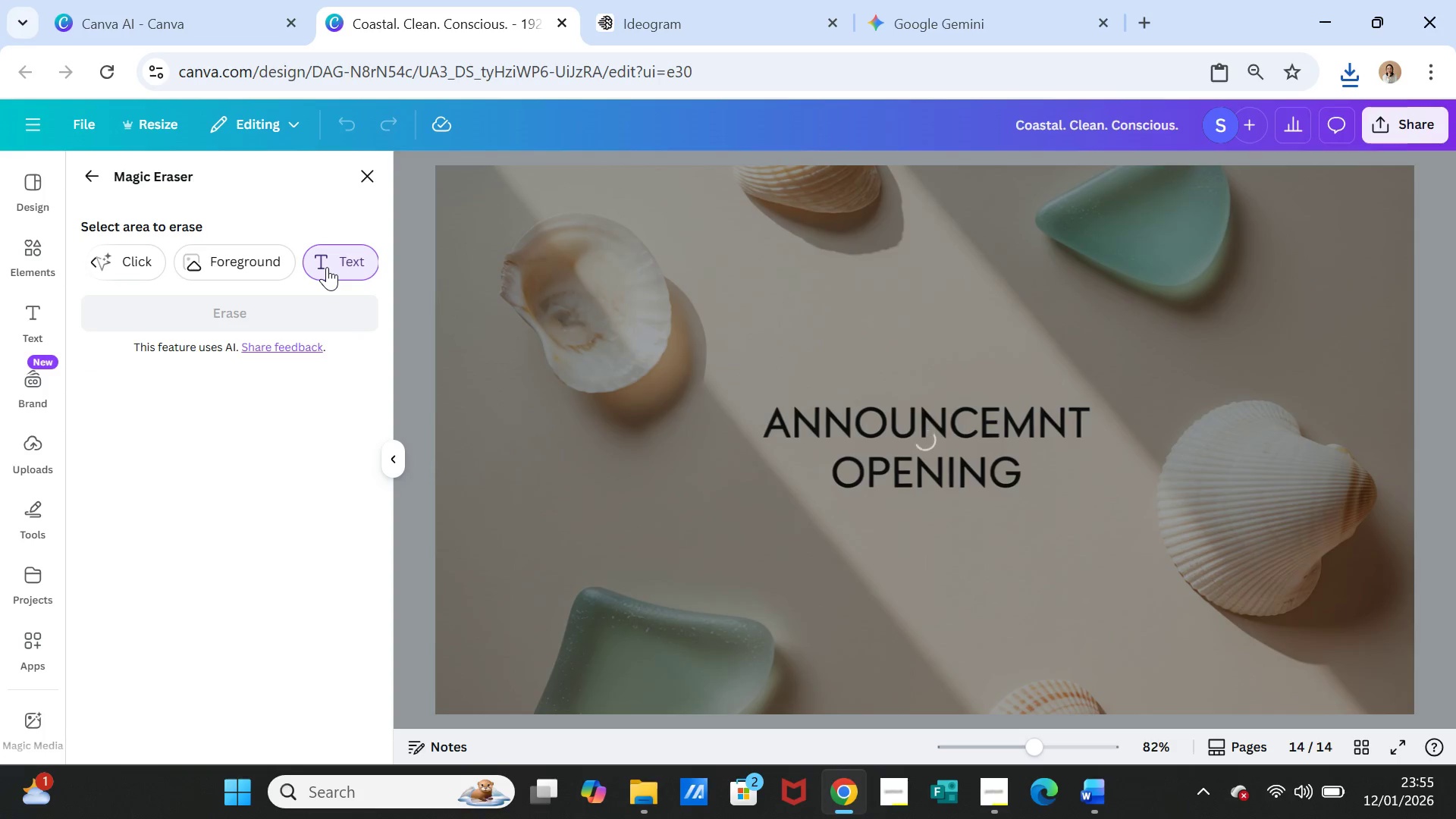 
left_click([811, 409])
 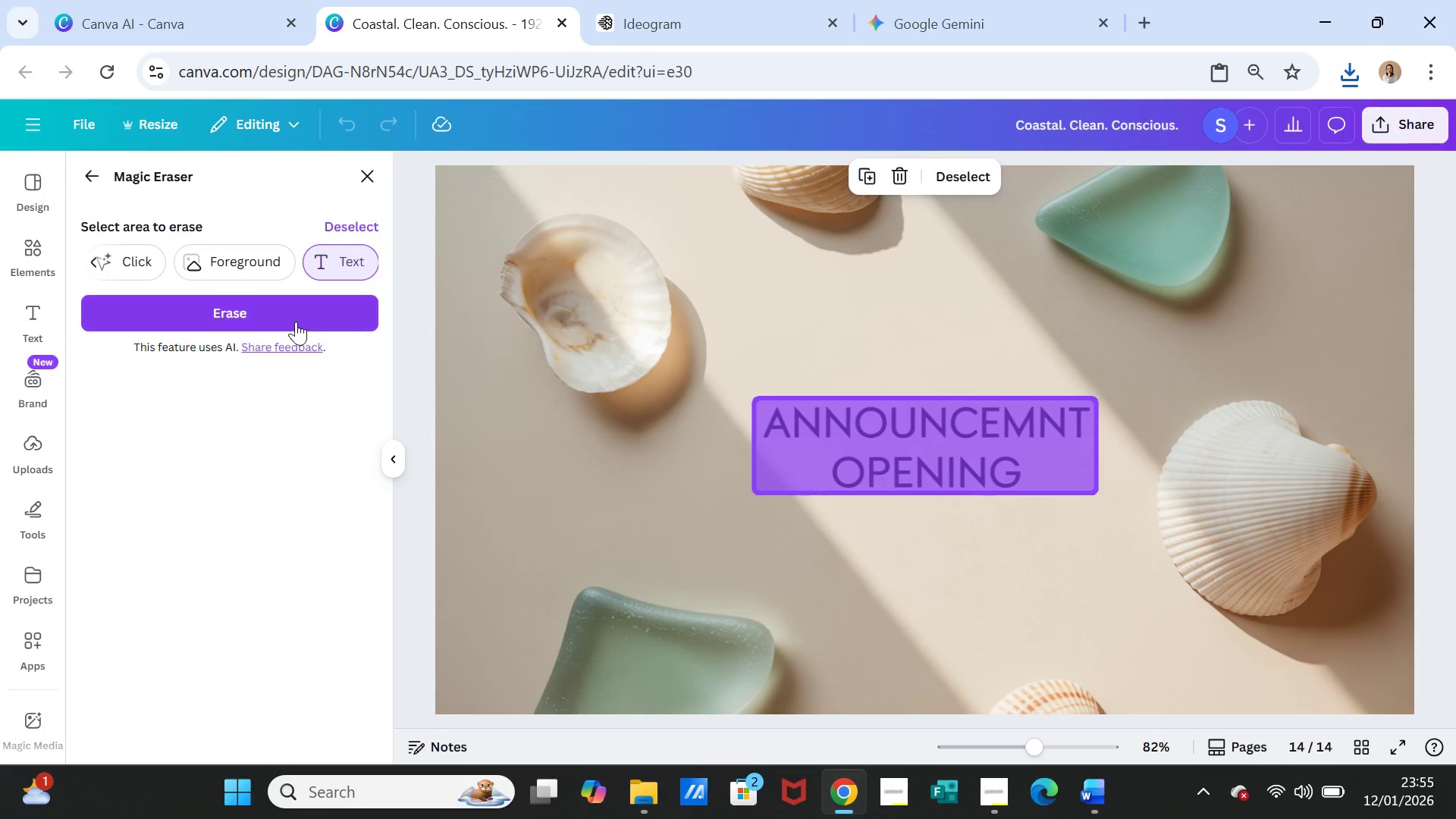 
left_click([296, 316])
 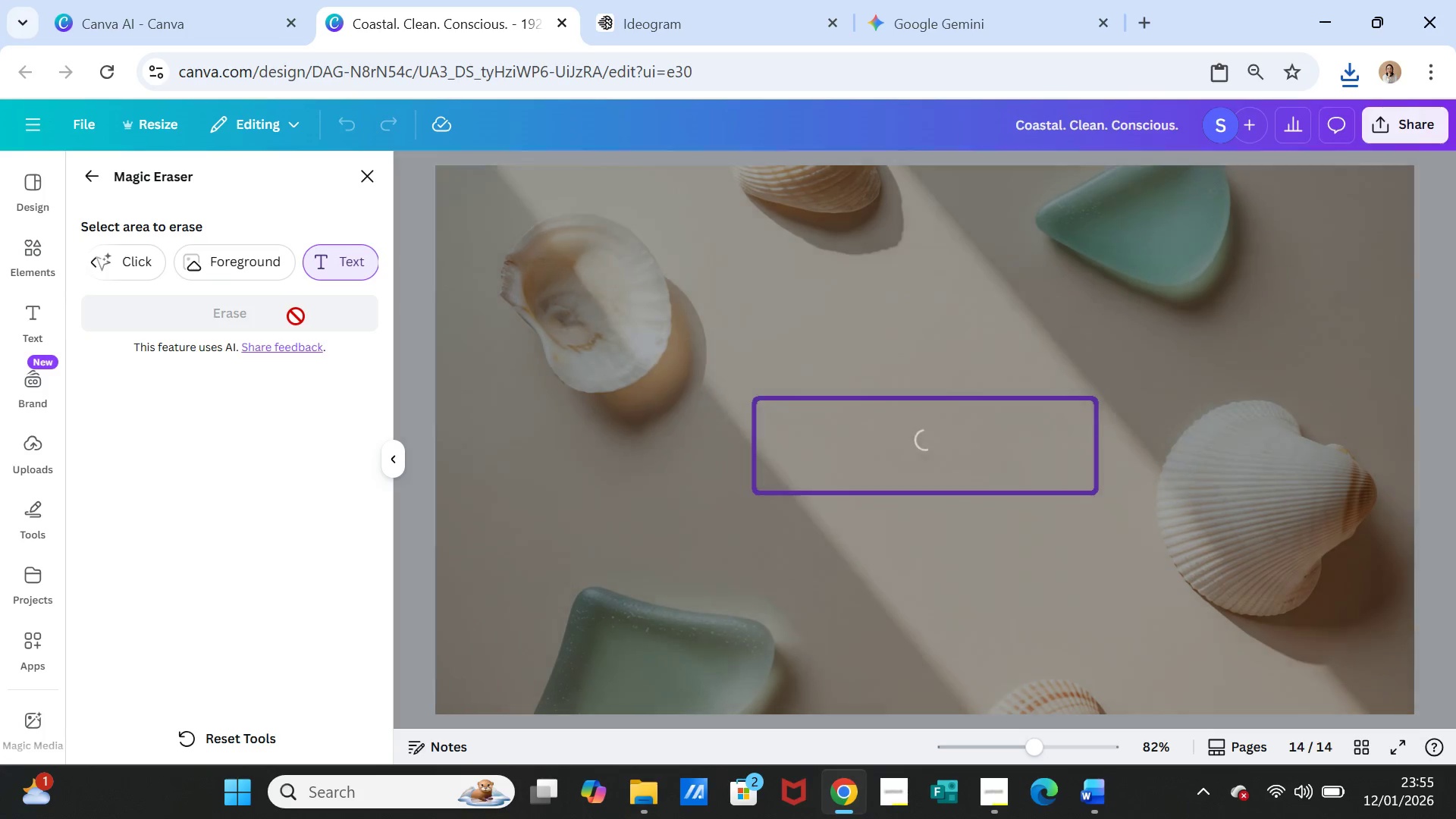 
wait(14.19)
 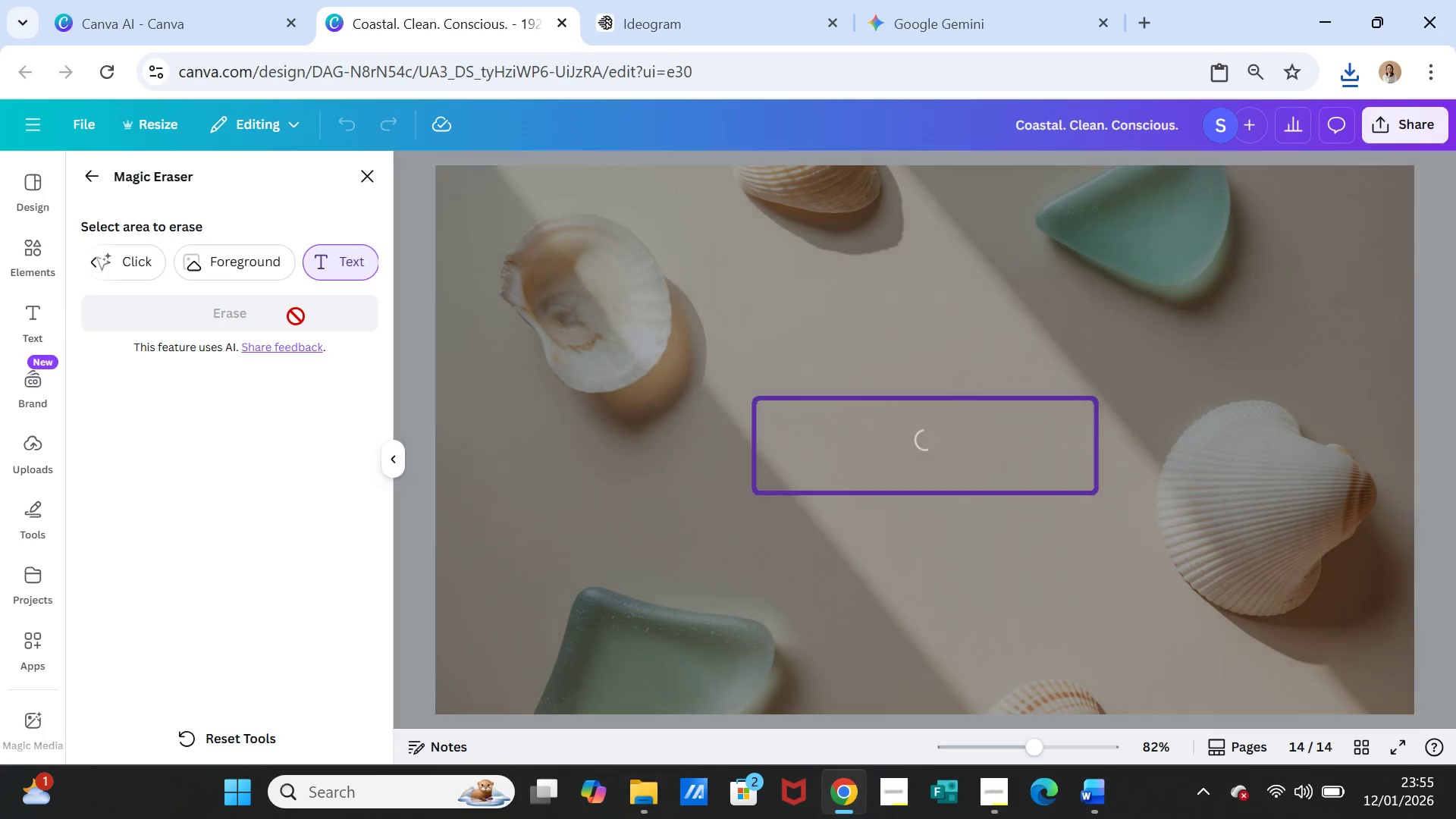 
left_click([378, 178])
 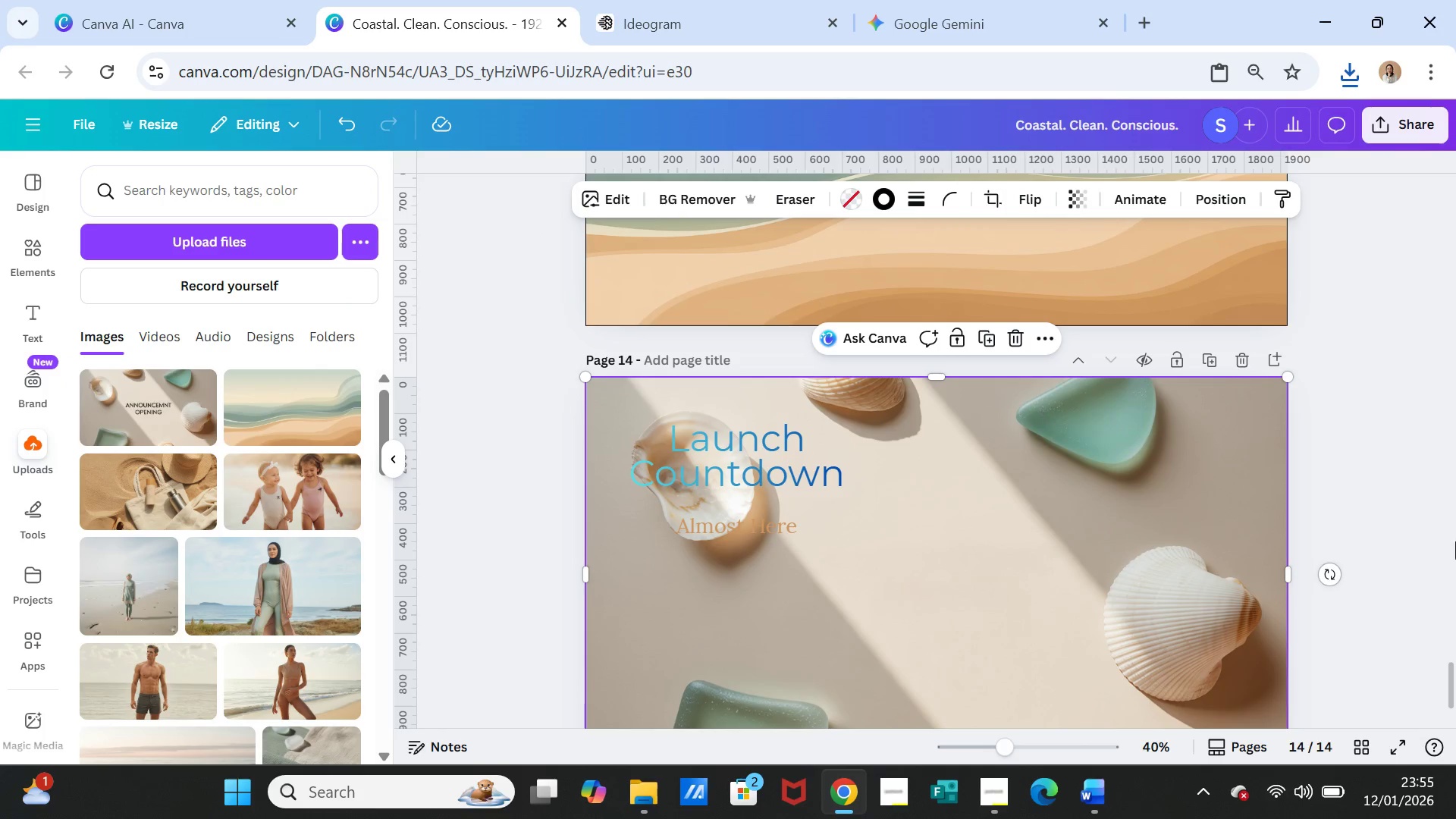 
scroll: coordinate [1242, 522], scroll_direction: down, amount: 1.0
 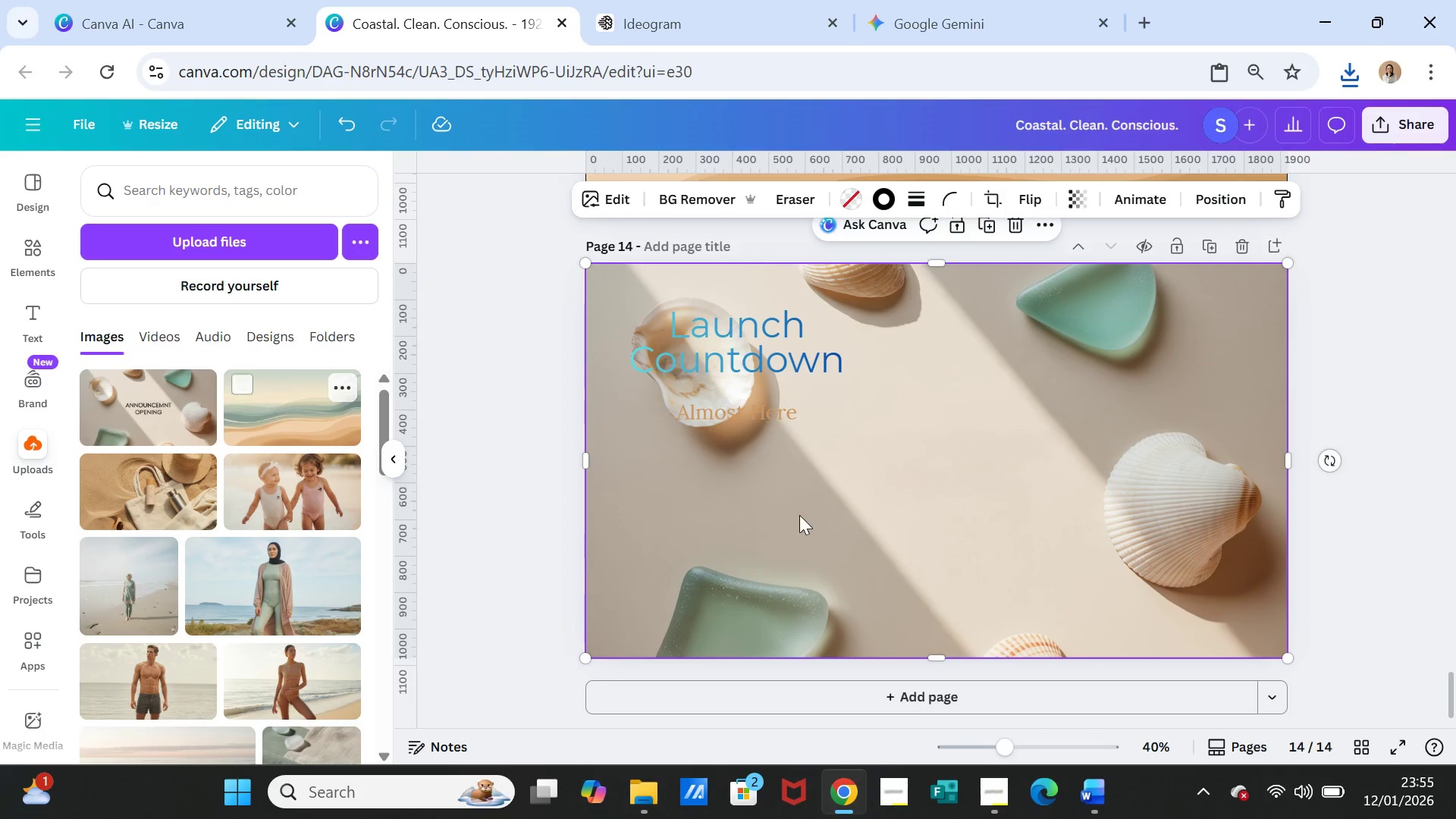 
left_click([1087, 786])
 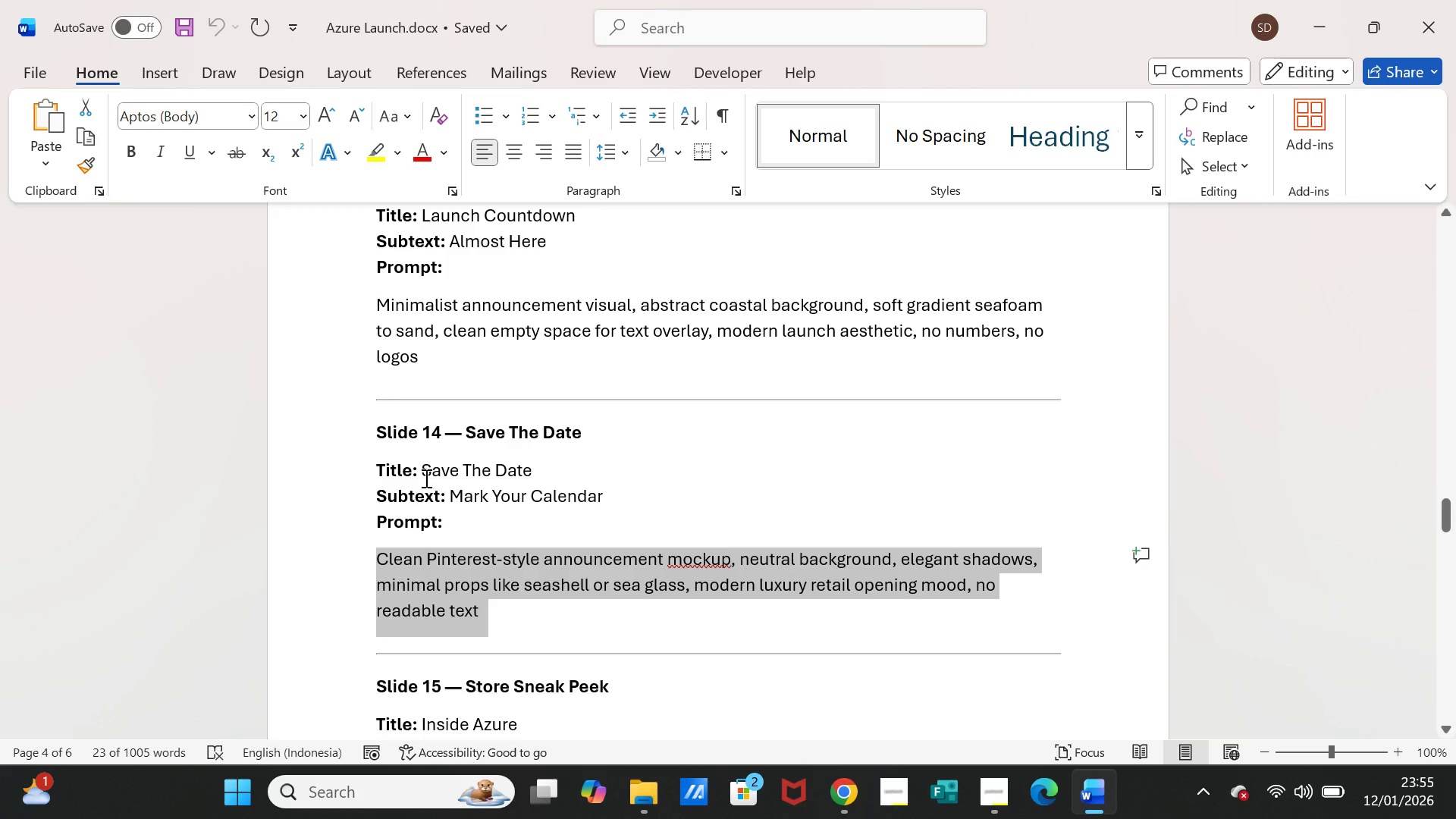 
left_click_drag(start_coordinate=[421, 472], to_coordinate=[518, 471])
 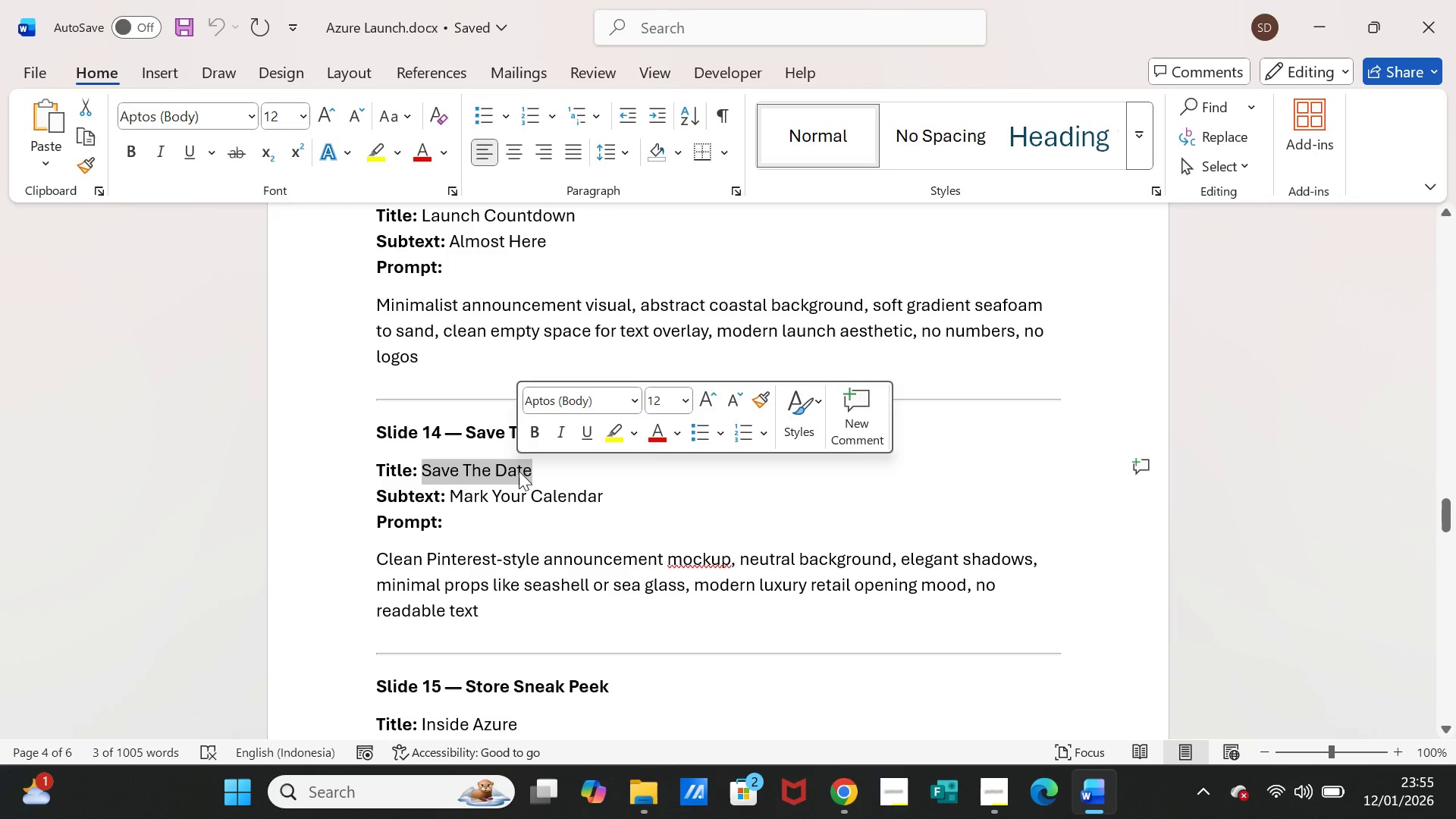 
key(Control+C)
 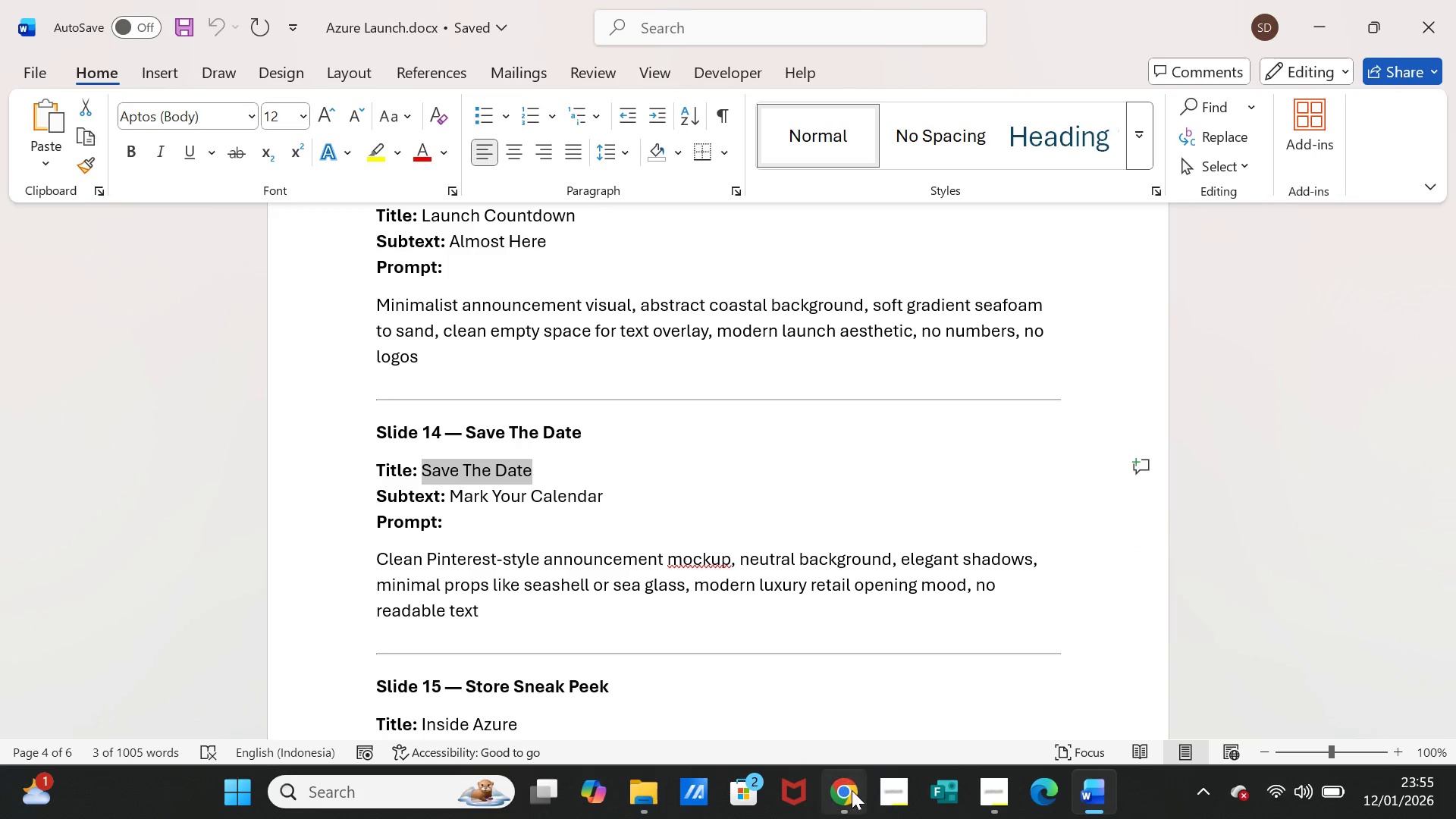 
left_click([854, 794])
 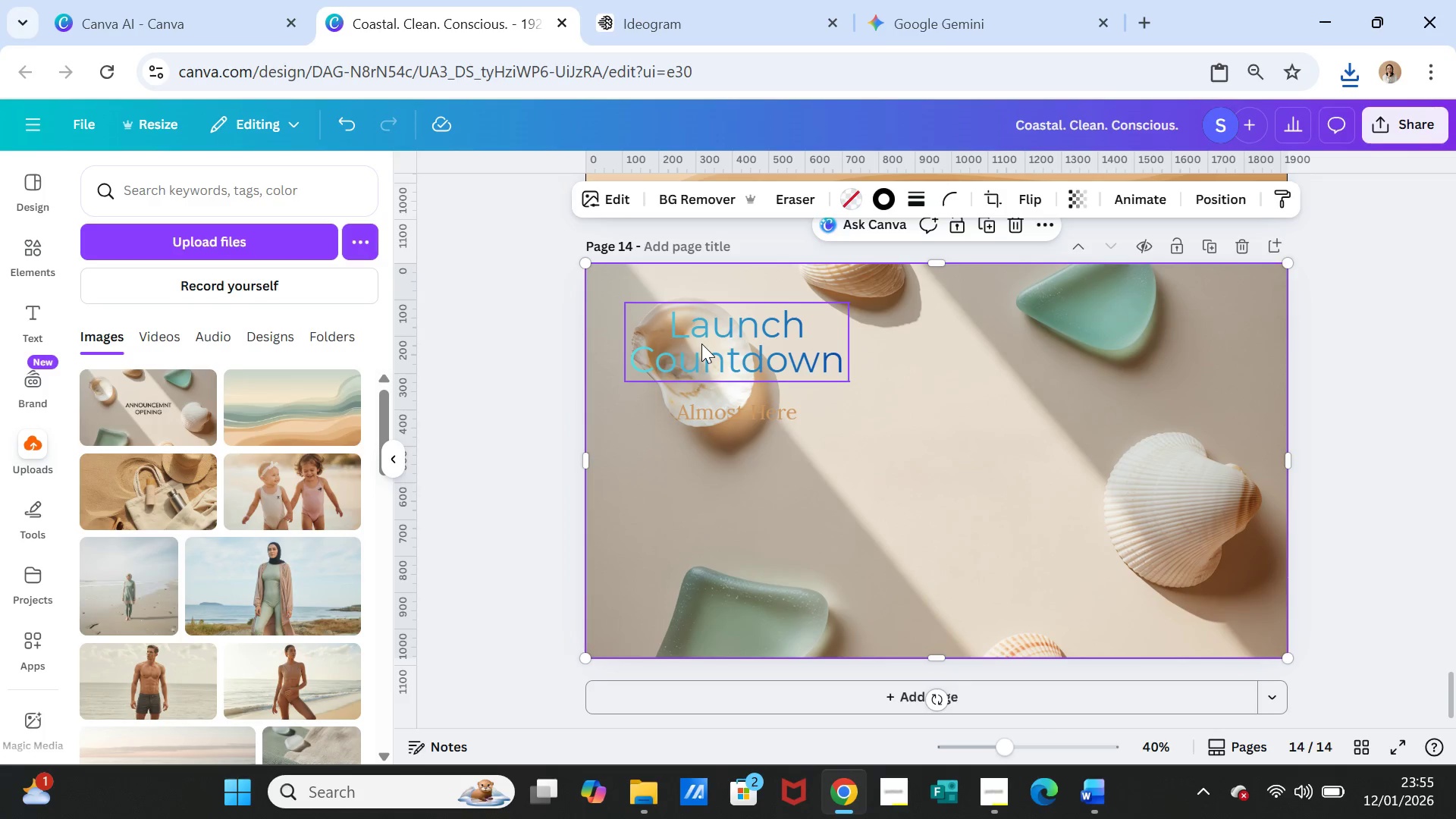 
double_click([701, 344])
 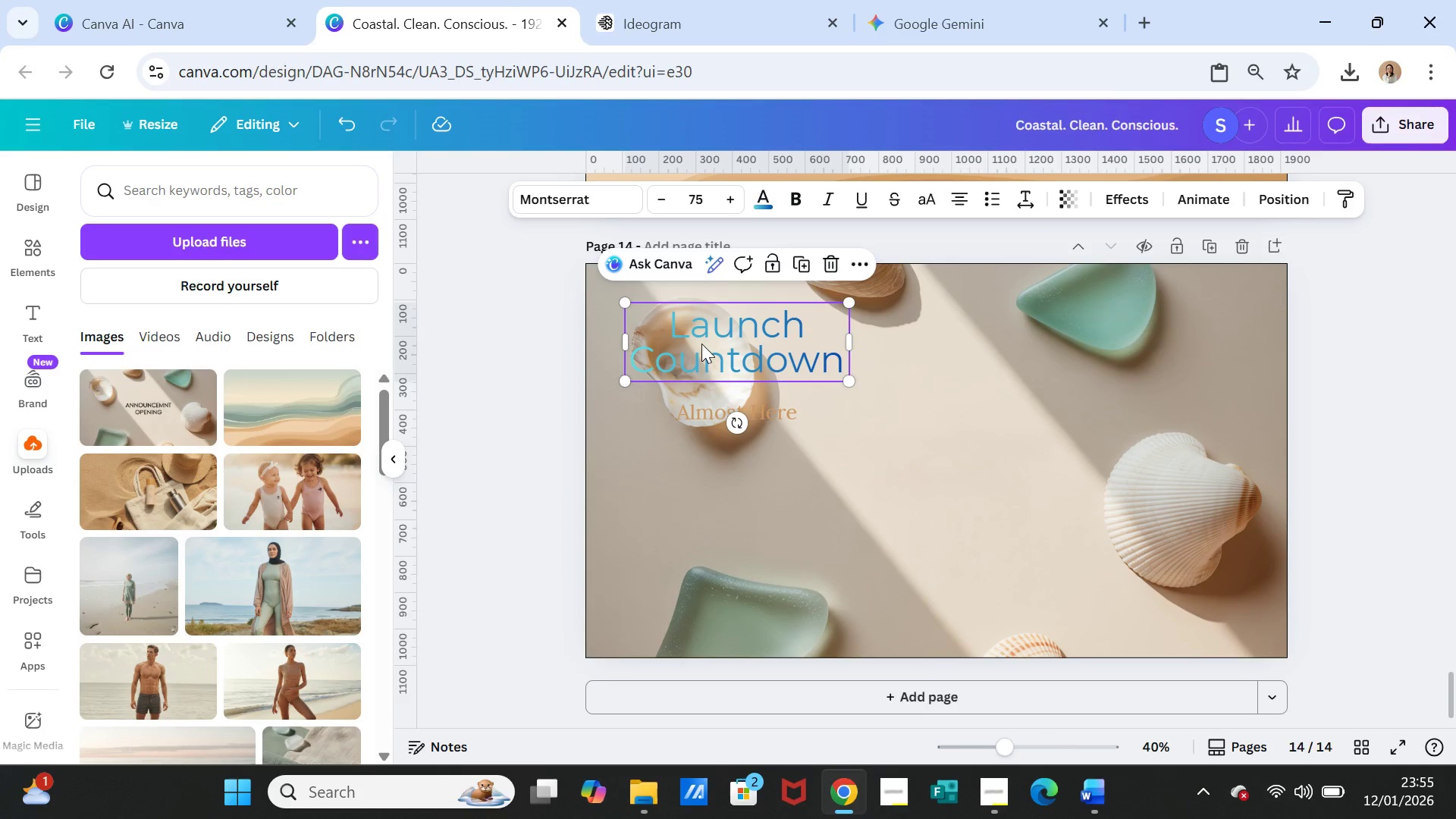 
triple_click([701, 344])
 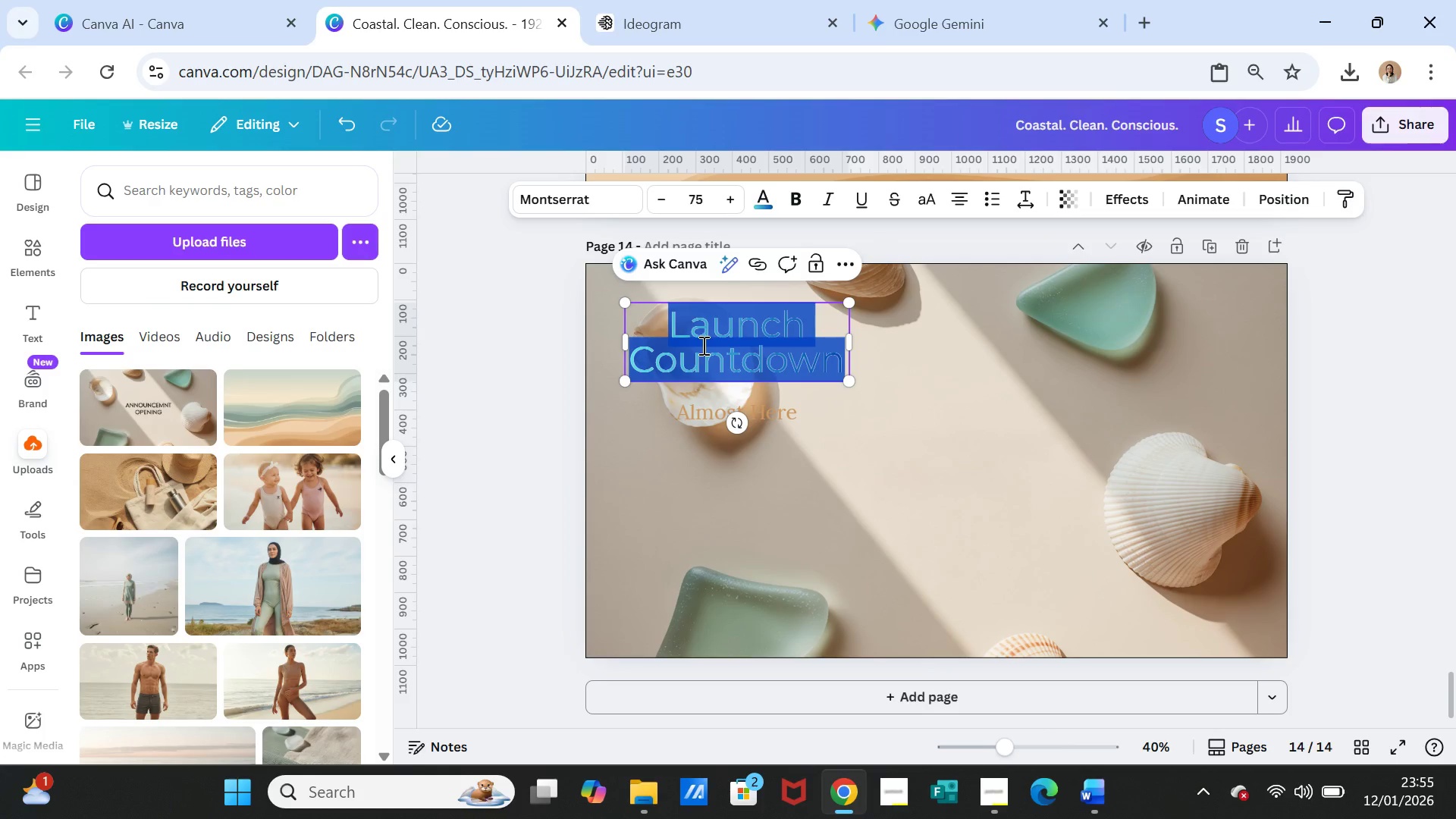 
key(Control+V)
 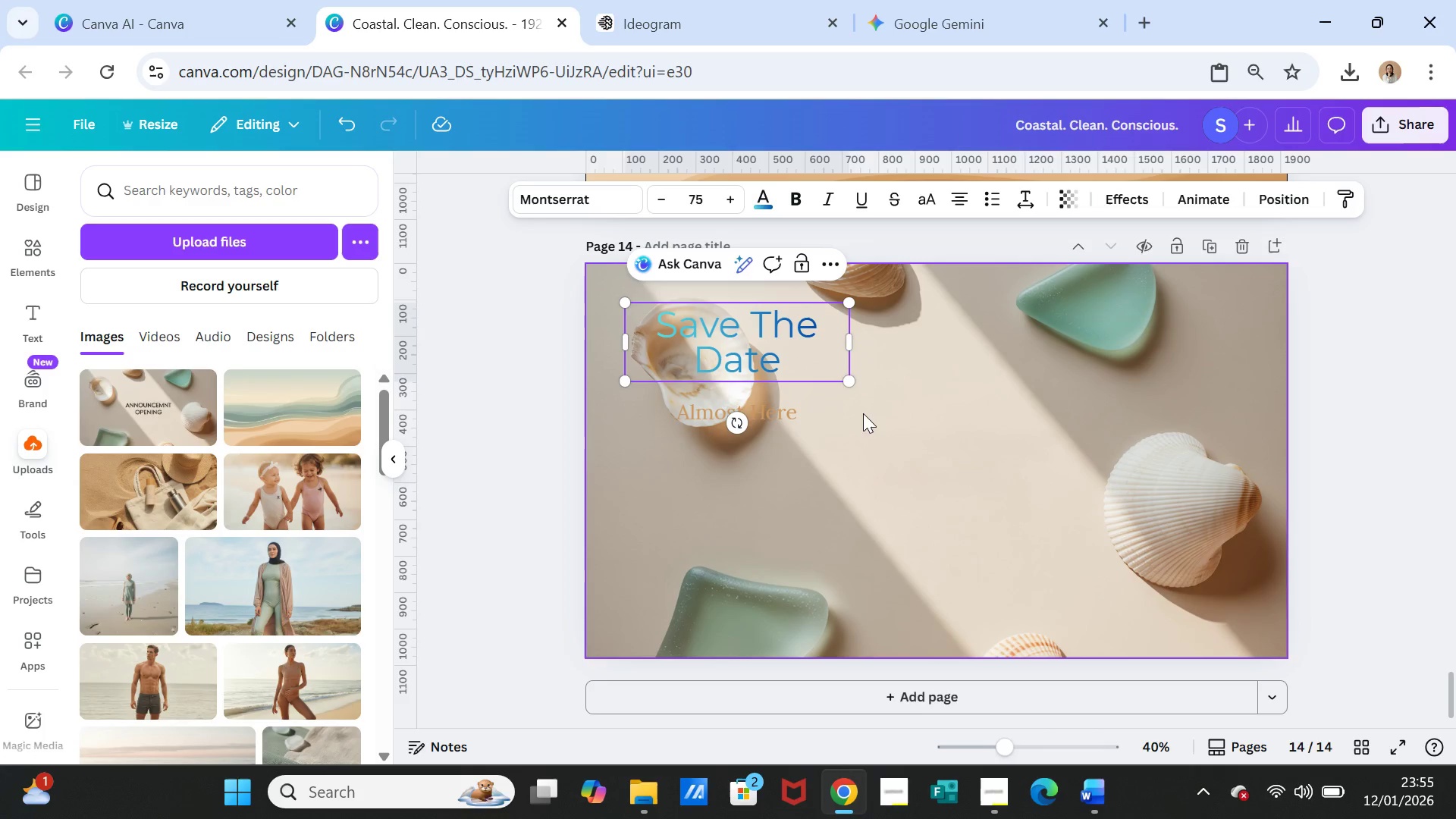 
left_click([864, 416])
 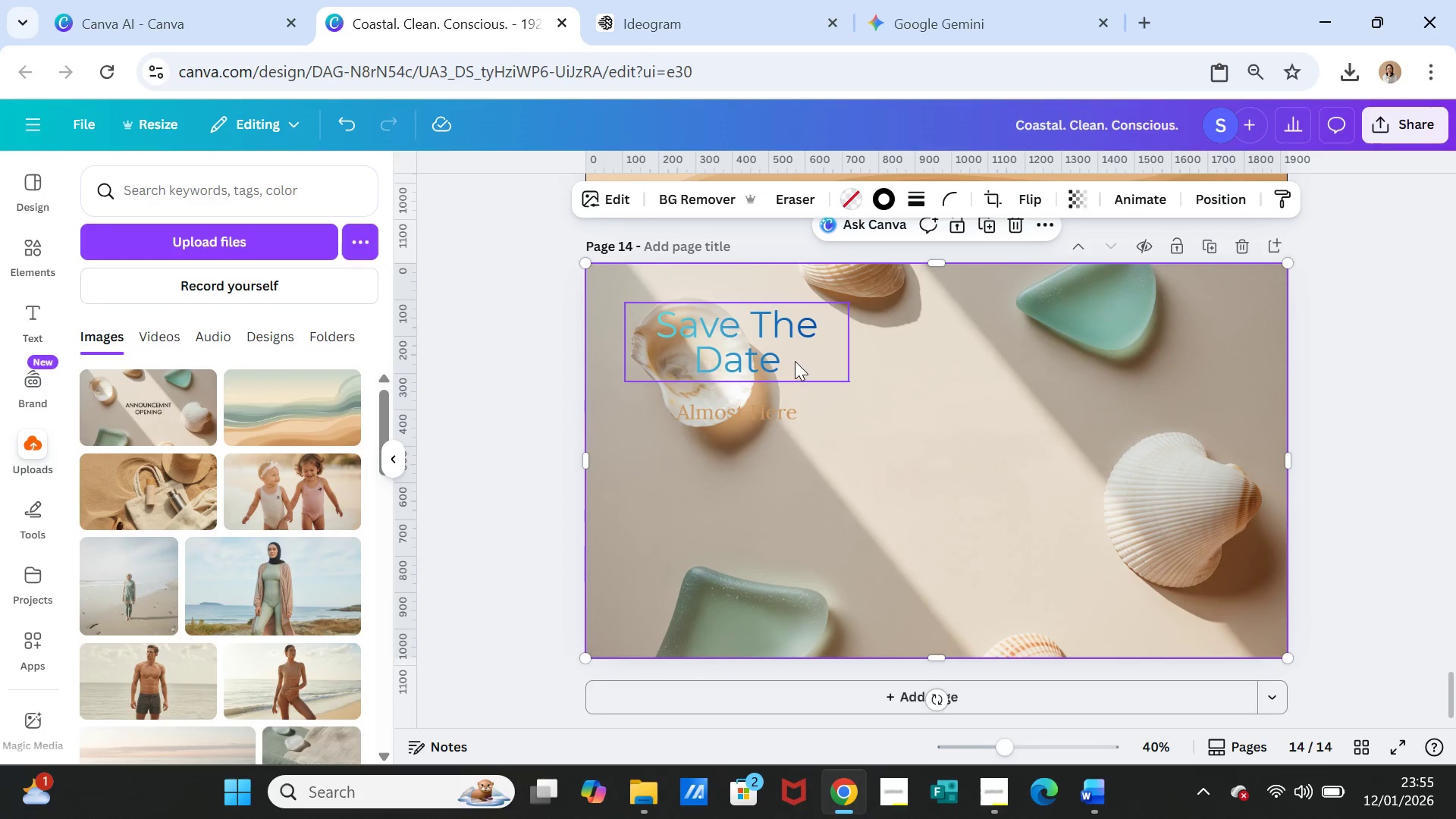 
left_click_drag(start_coordinate=[795, 361], to_coordinate=[991, 422])
 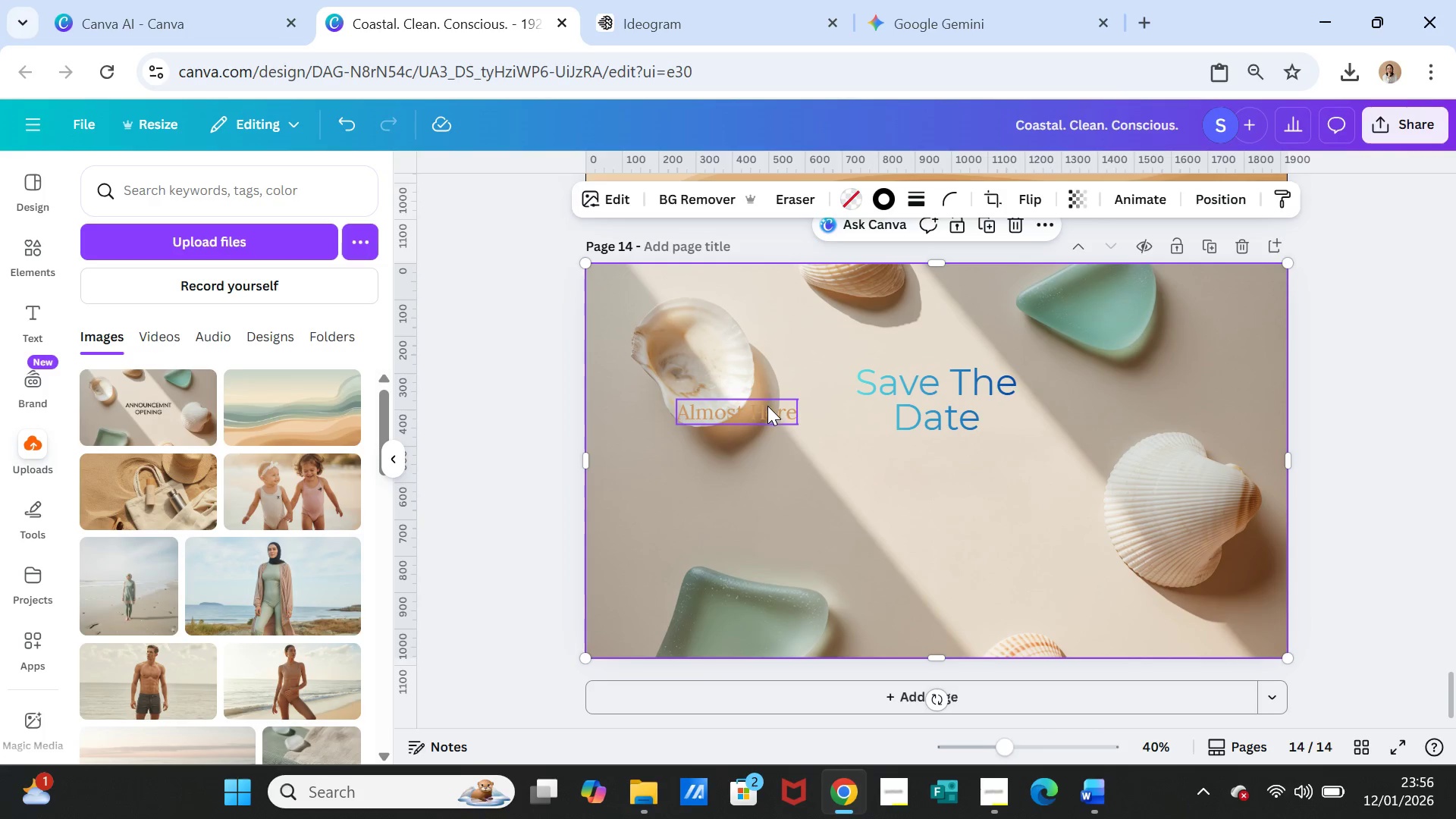 
left_click_drag(start_coordinate=[765, 407], to_coordinate=[964, 474])
 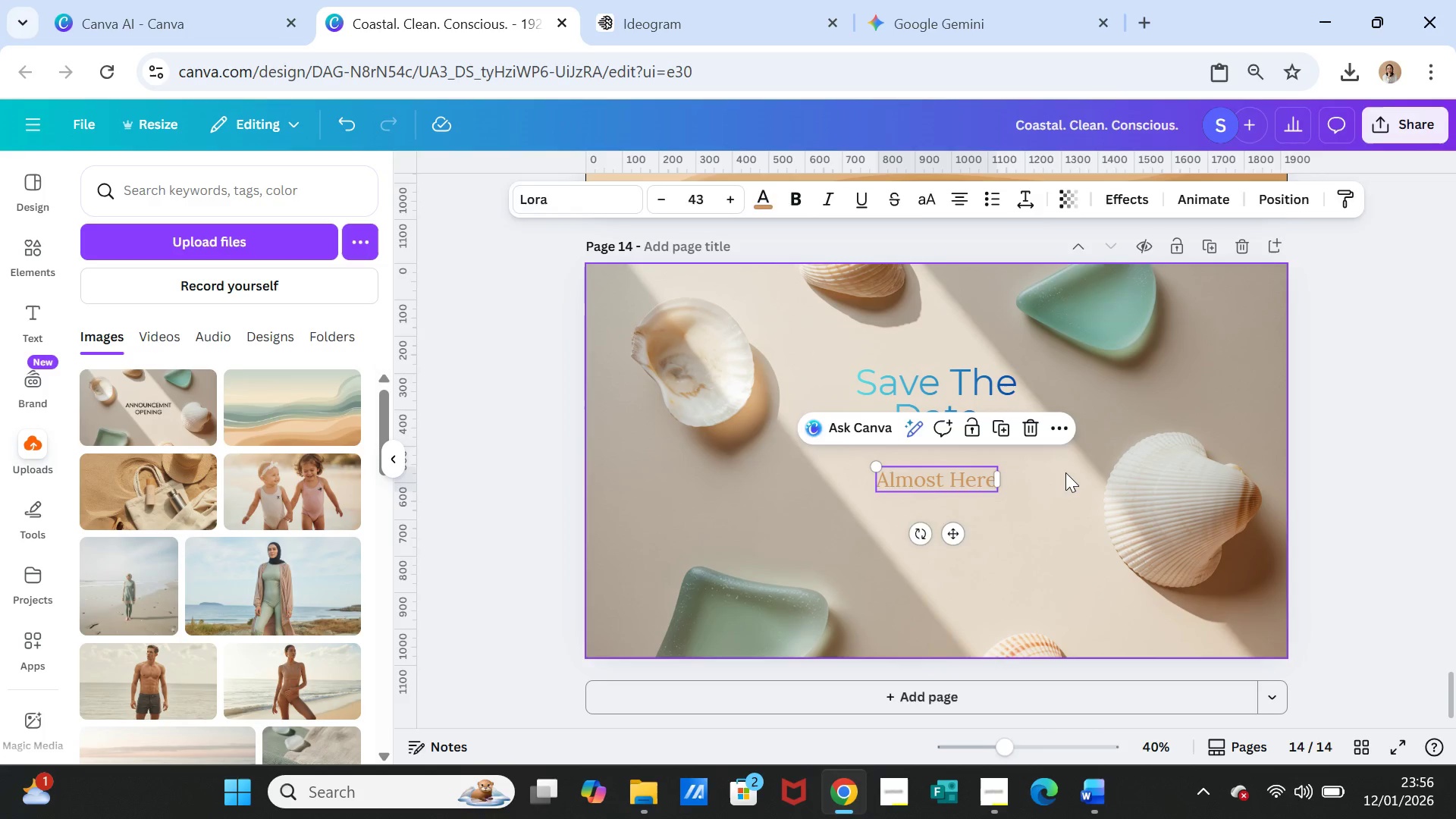 
left_click([1065, 472])
 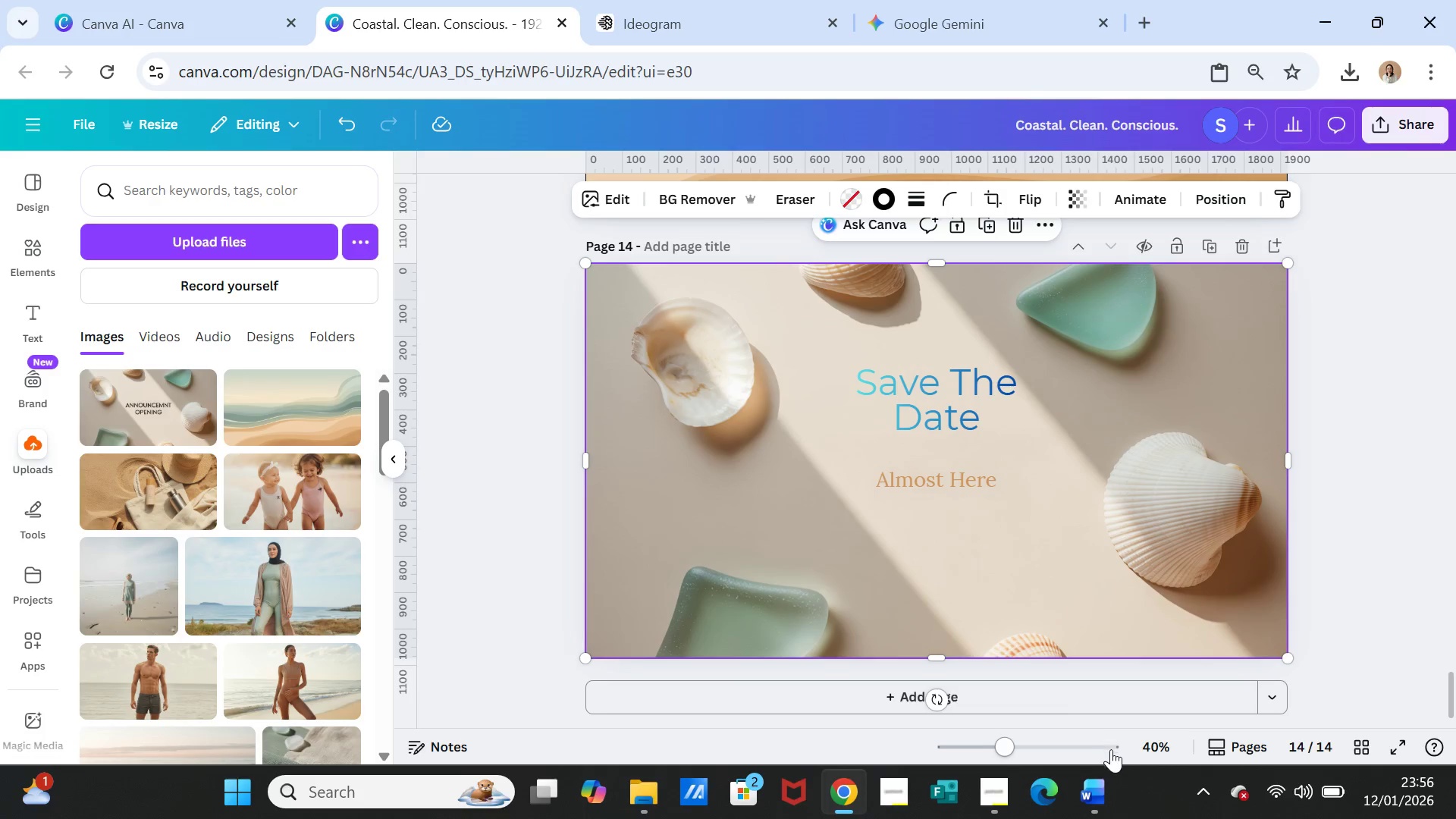 
left_click([1105, 787])
 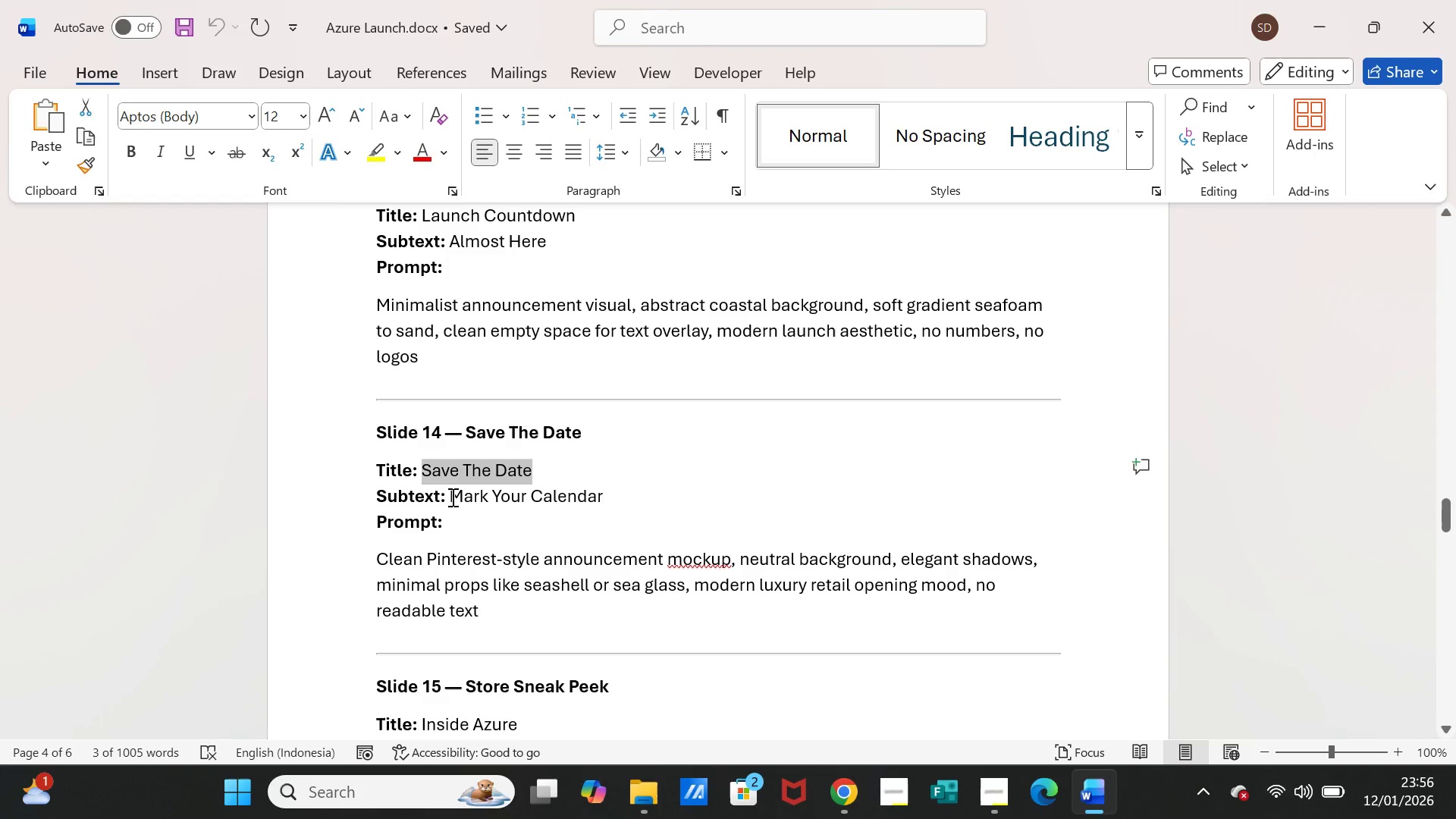 
left_click_drag(start_coordinate=[448, 497], to_coordinate=[561, 497])
 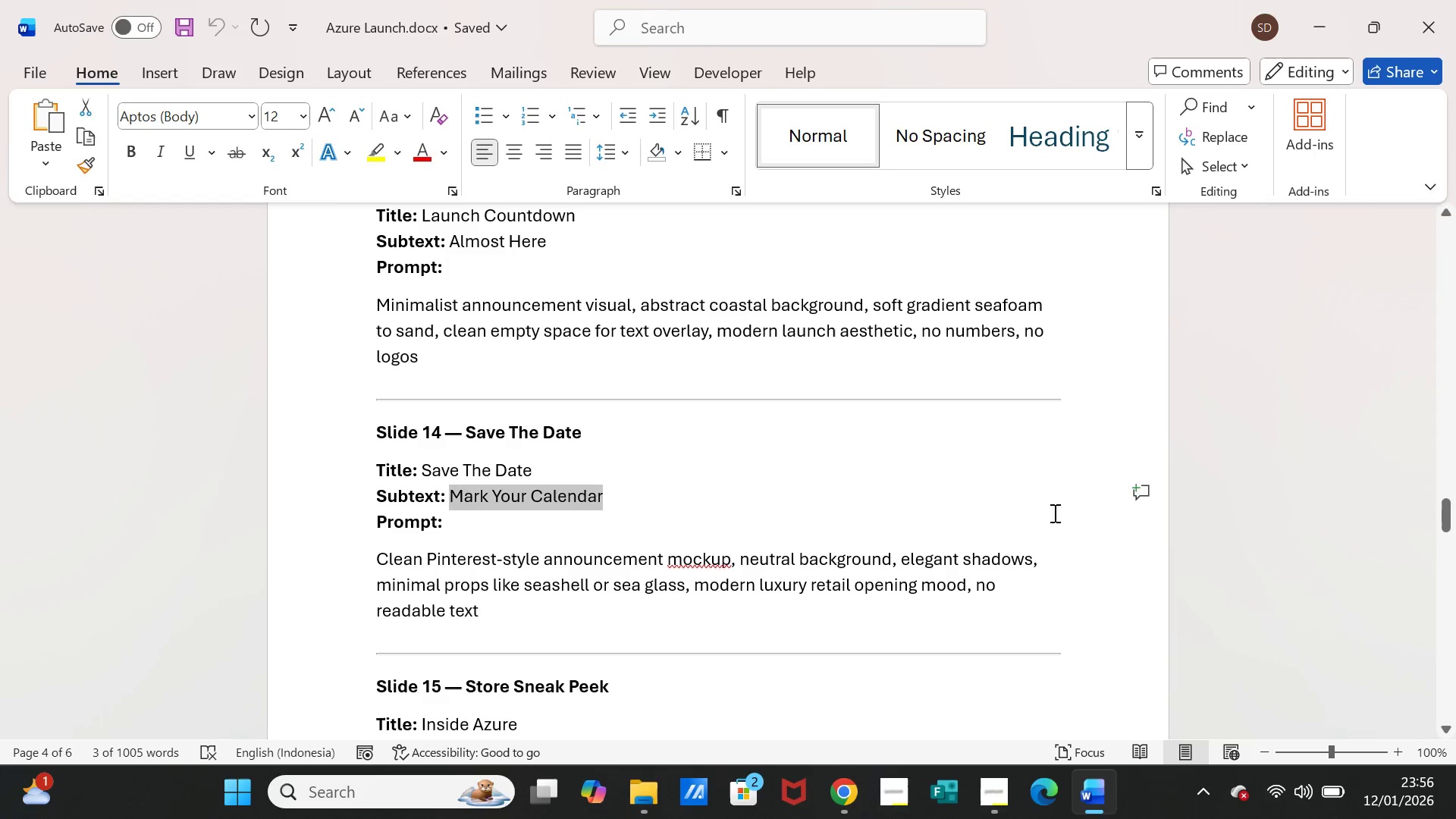 
key(Control+C)
 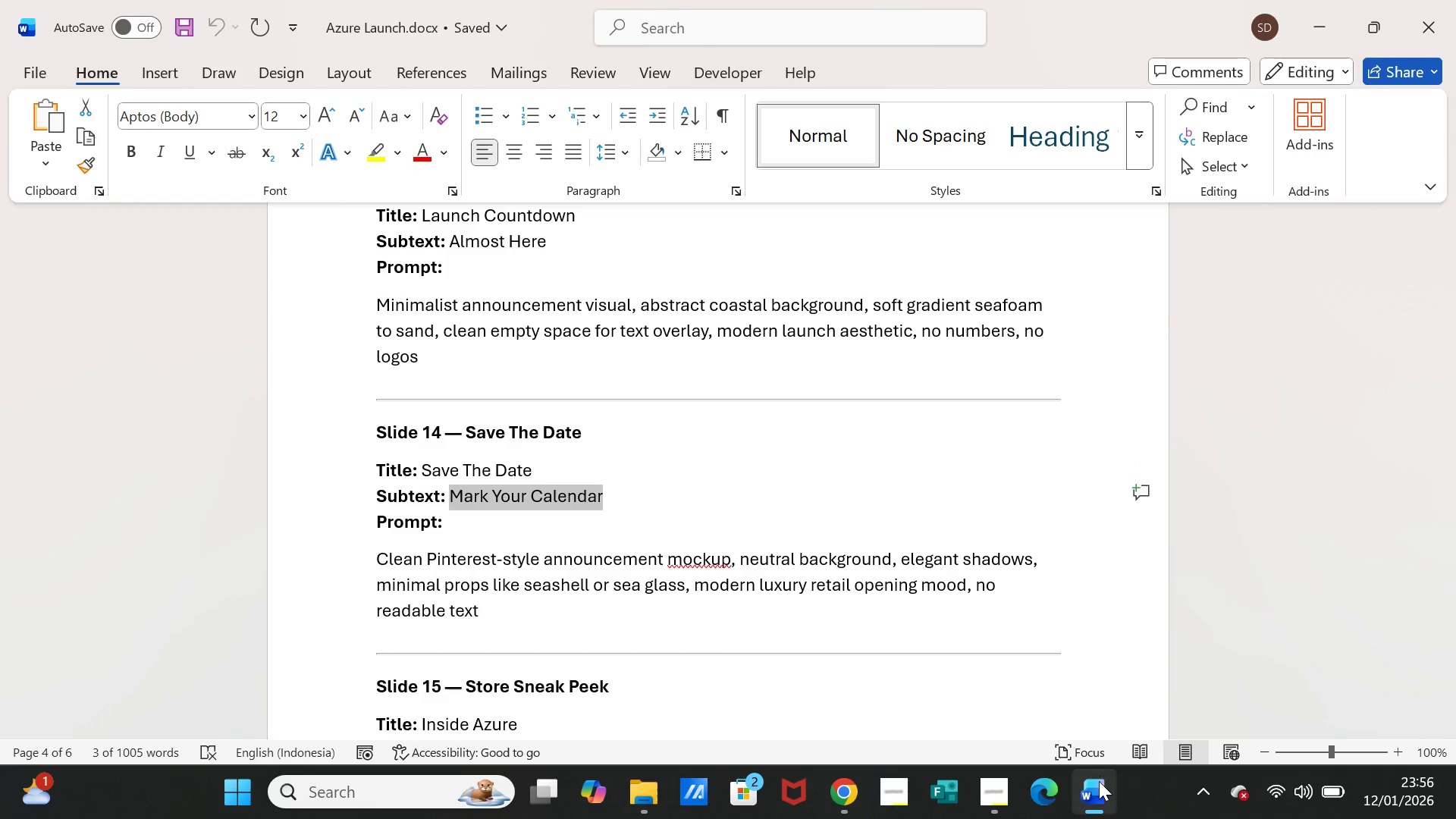 
left_click([1097, 784])
 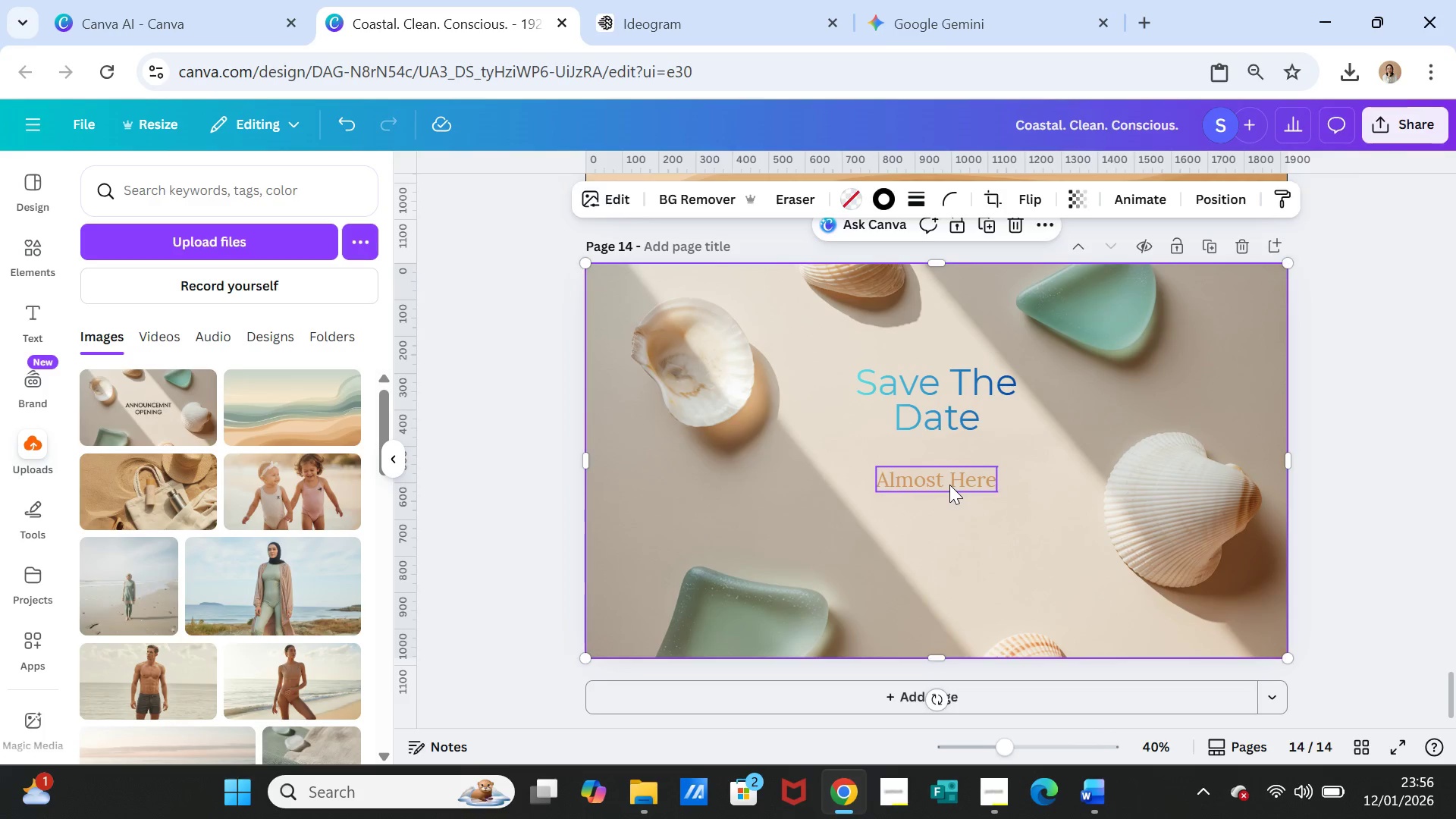 
double_click([949, 485])
 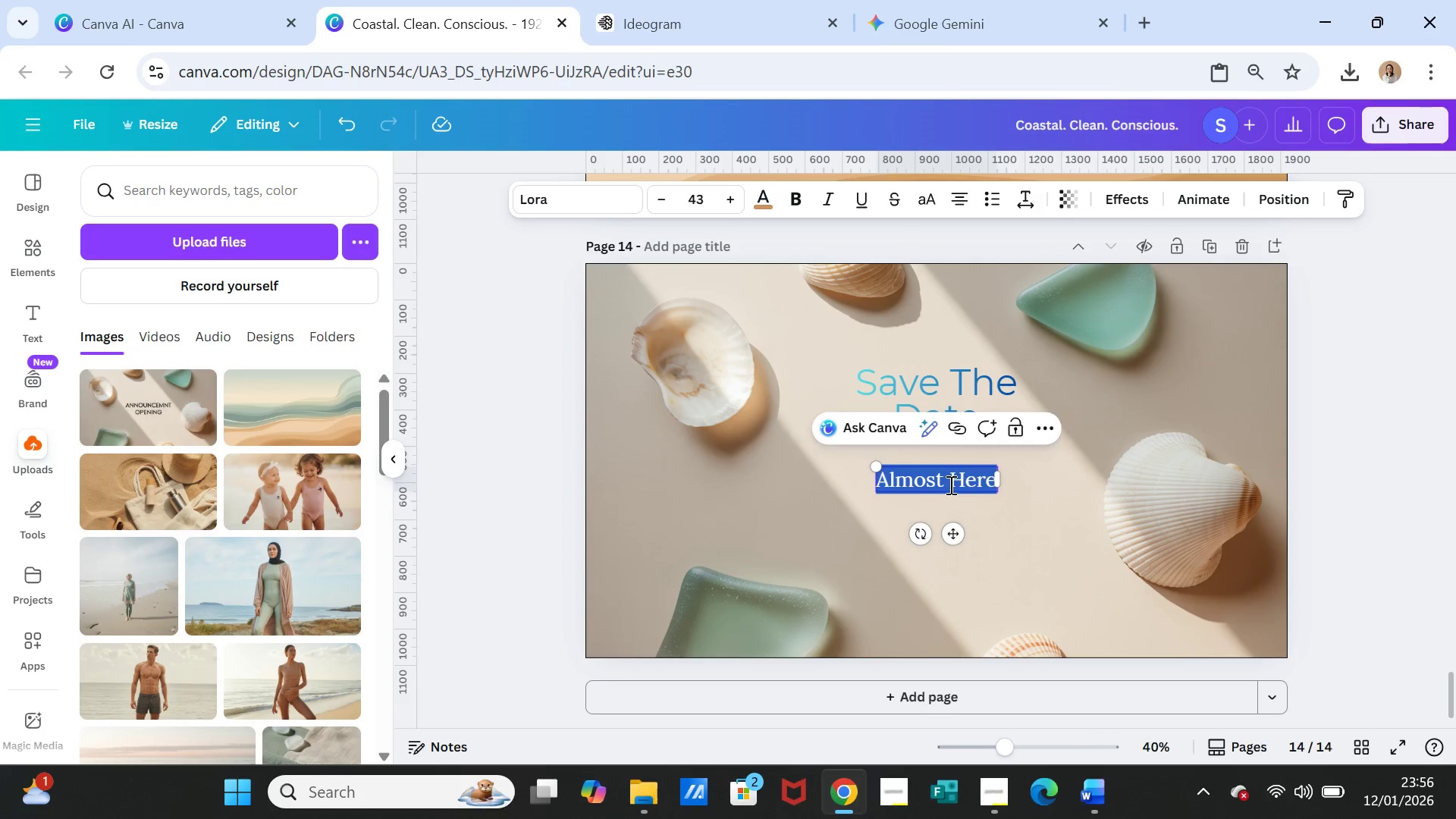 
triple_click([949, 485])
 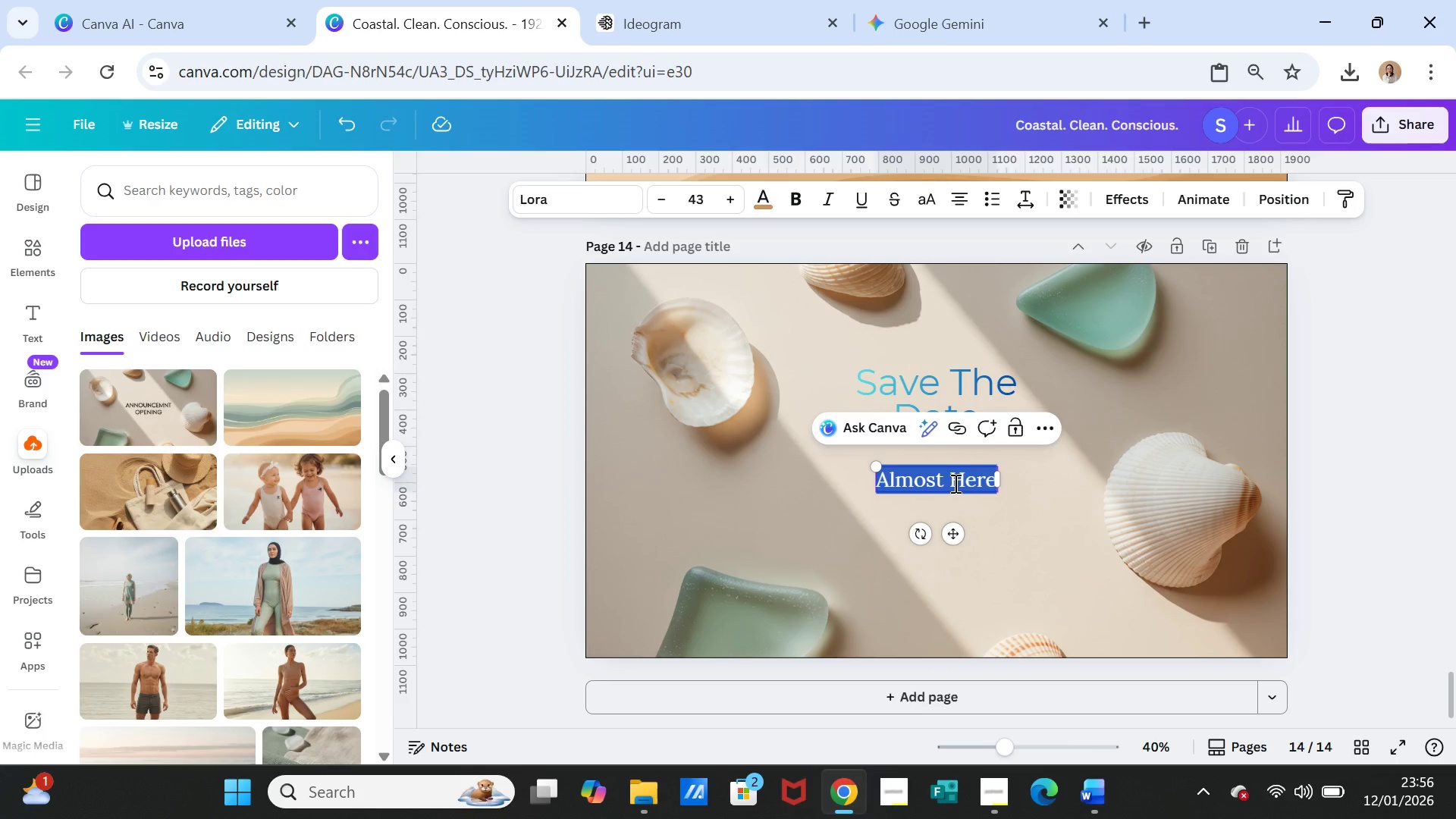 
key(Control+V)
 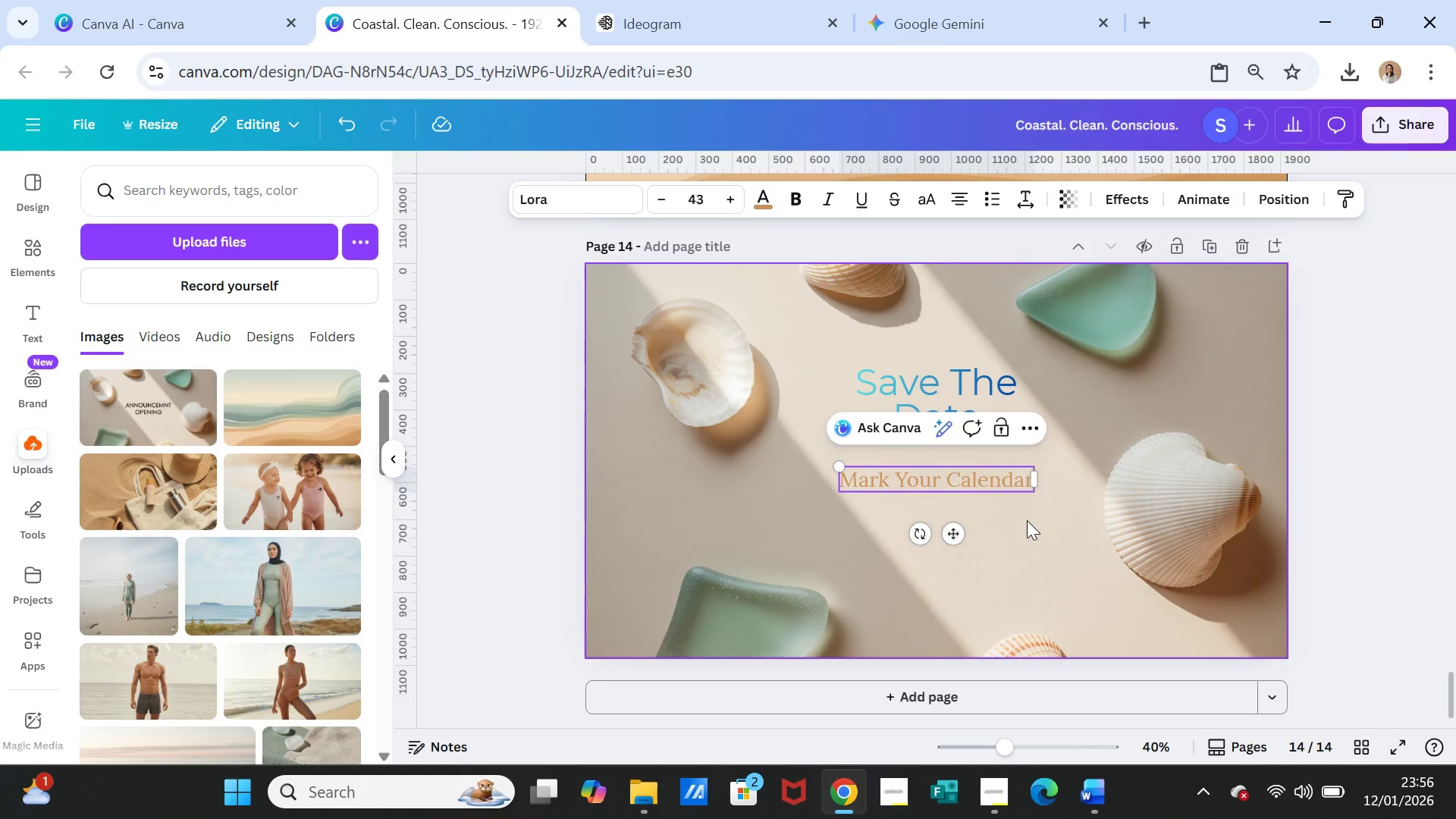 
left_click([1027, 520])
 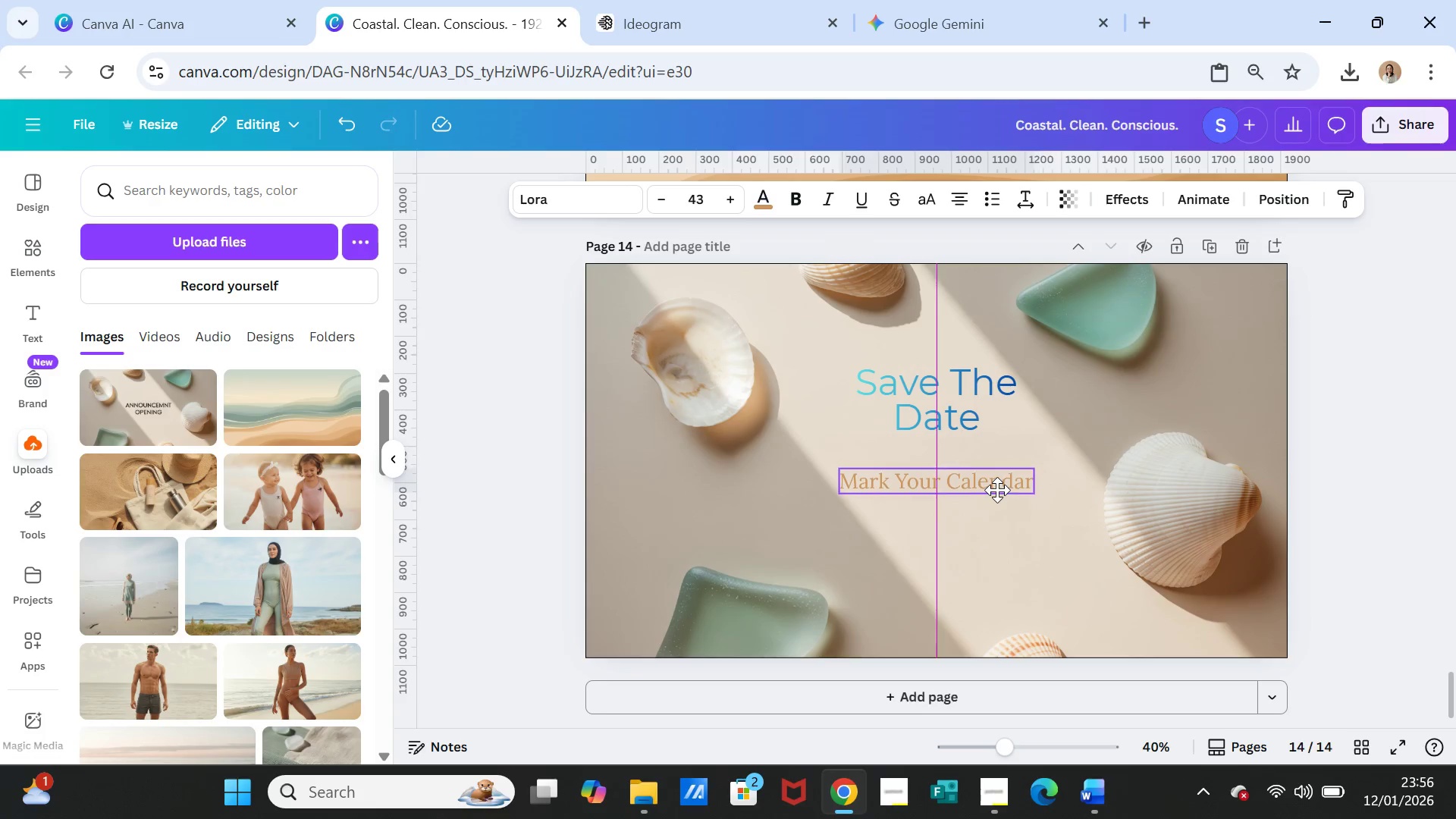 
left_click([1019, 511])
 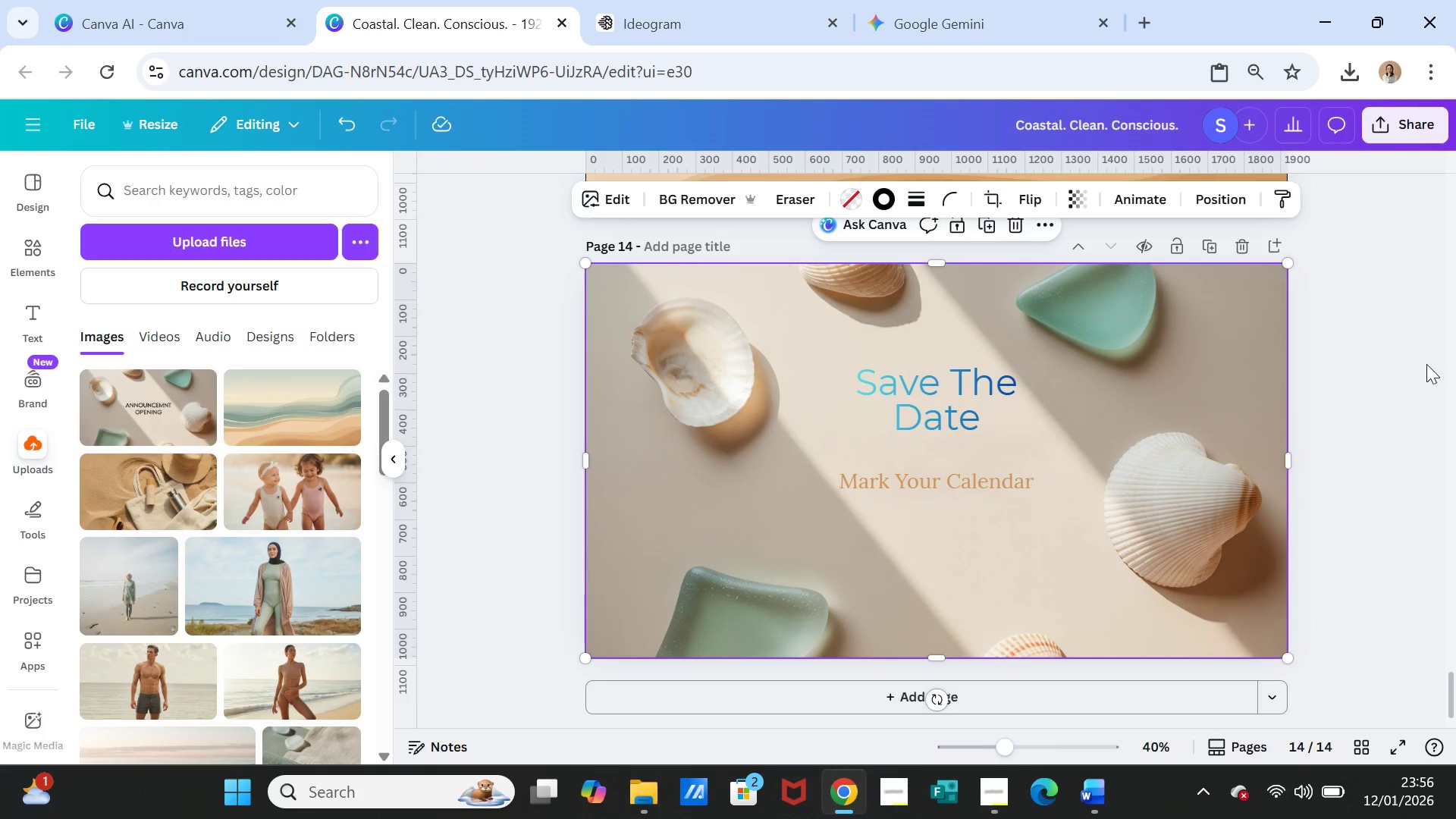 
left_click([1392, 333])
 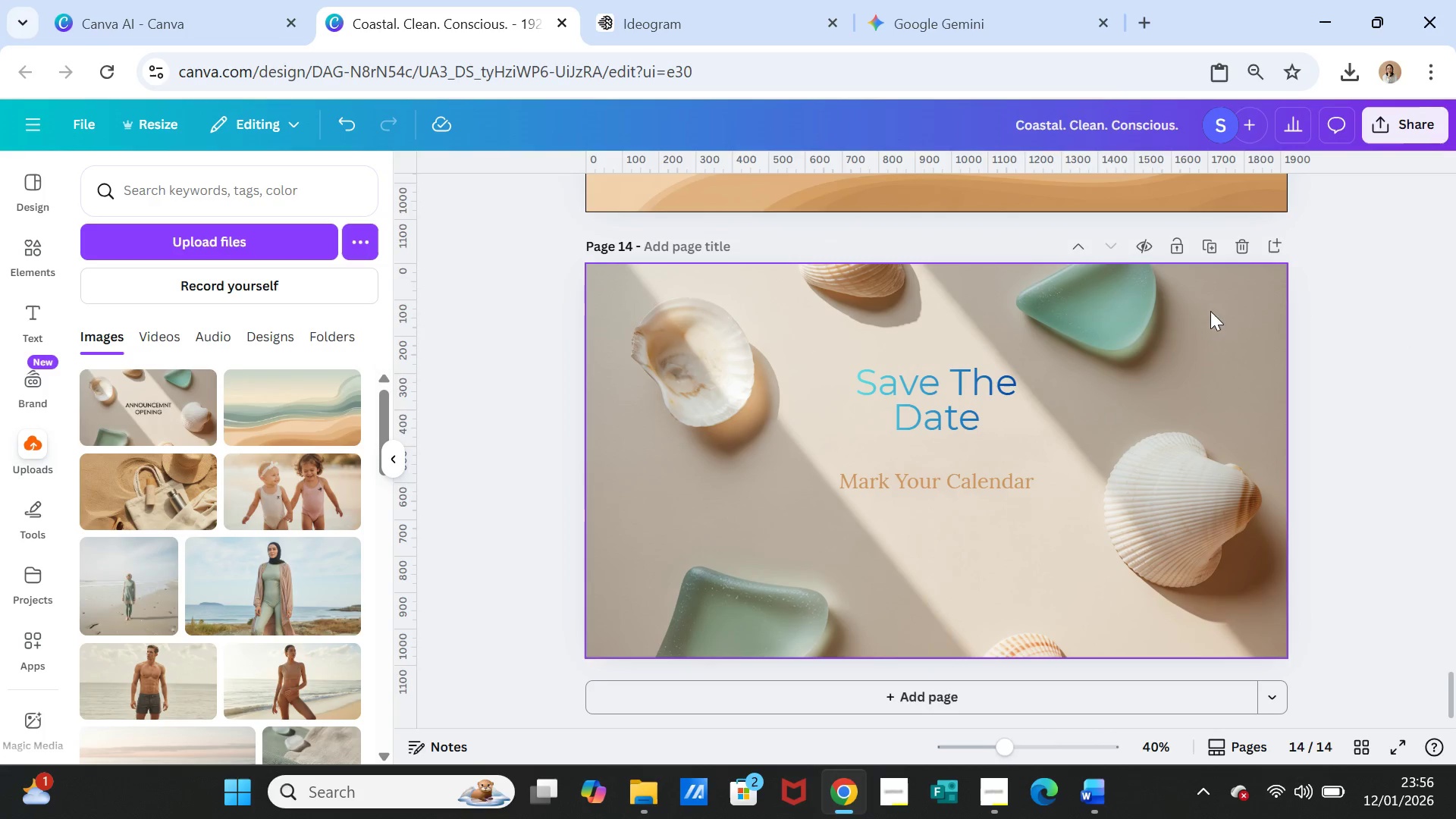 
left_click([1211, 251])
 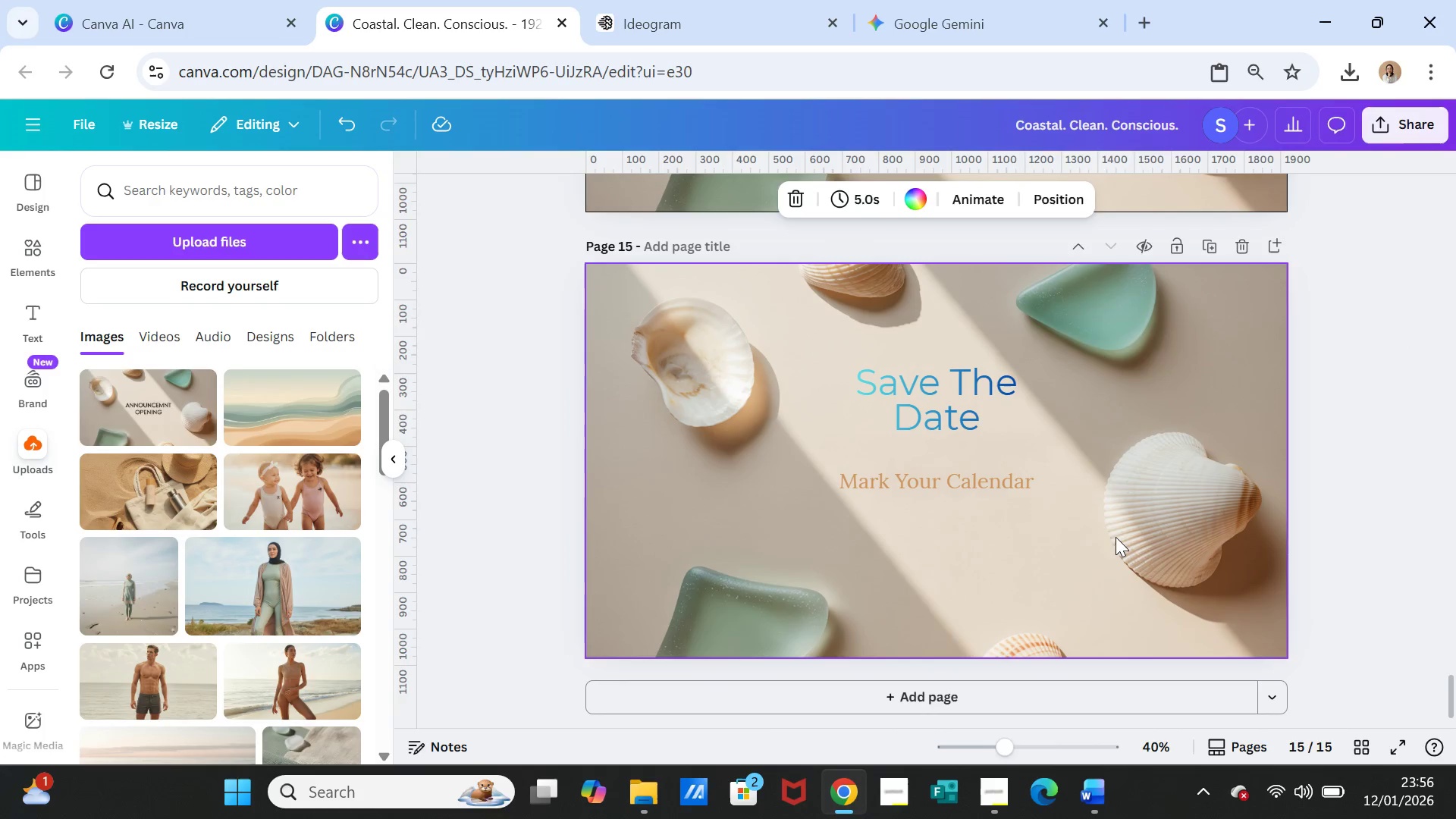 
left_click([1106, 532])
 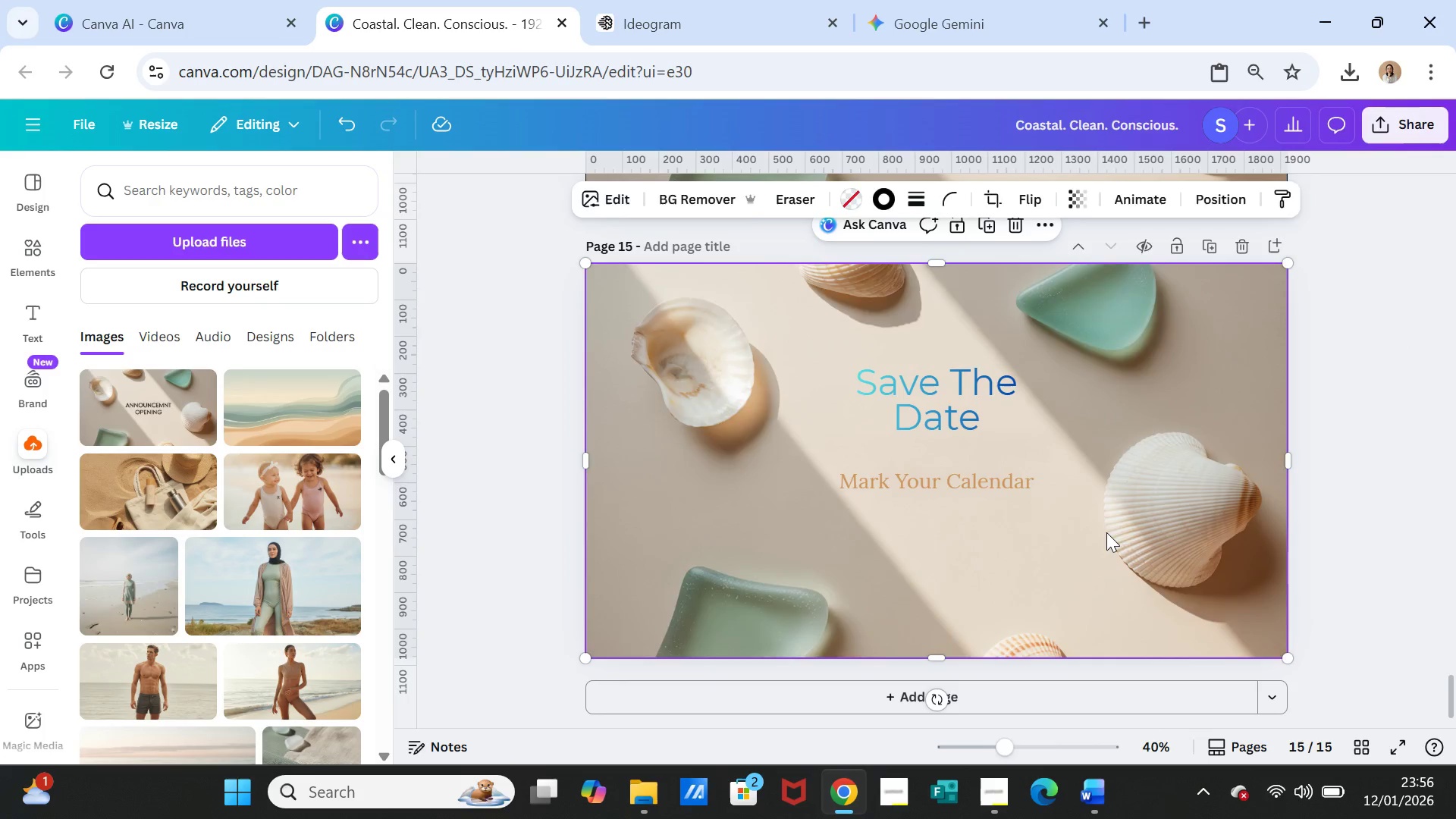 
key(Delete)
 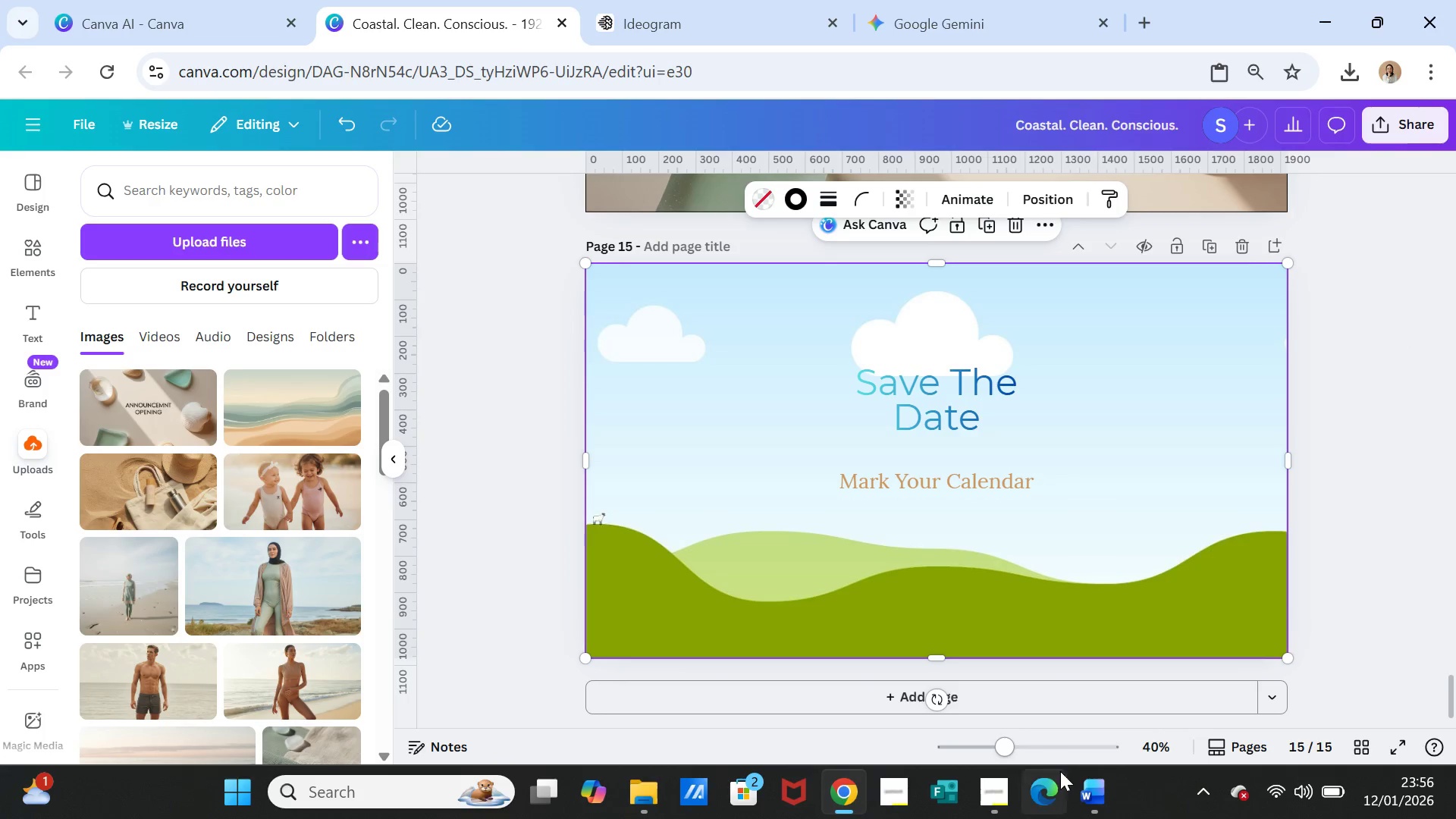 
left_click([1104, 787])
 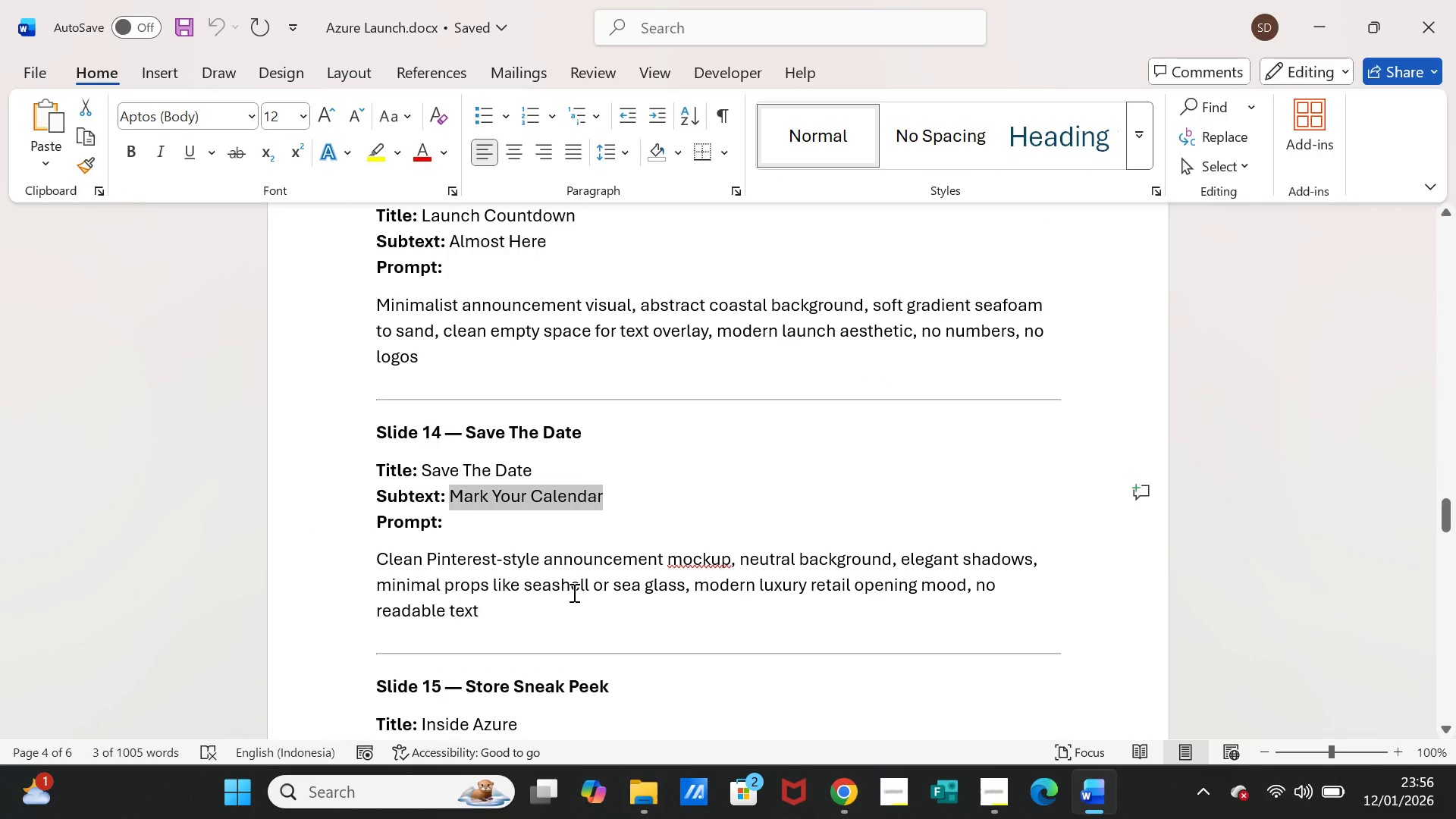 
scroll: coordinate [544, 611], scroll_direction: down, amount: 4.0
 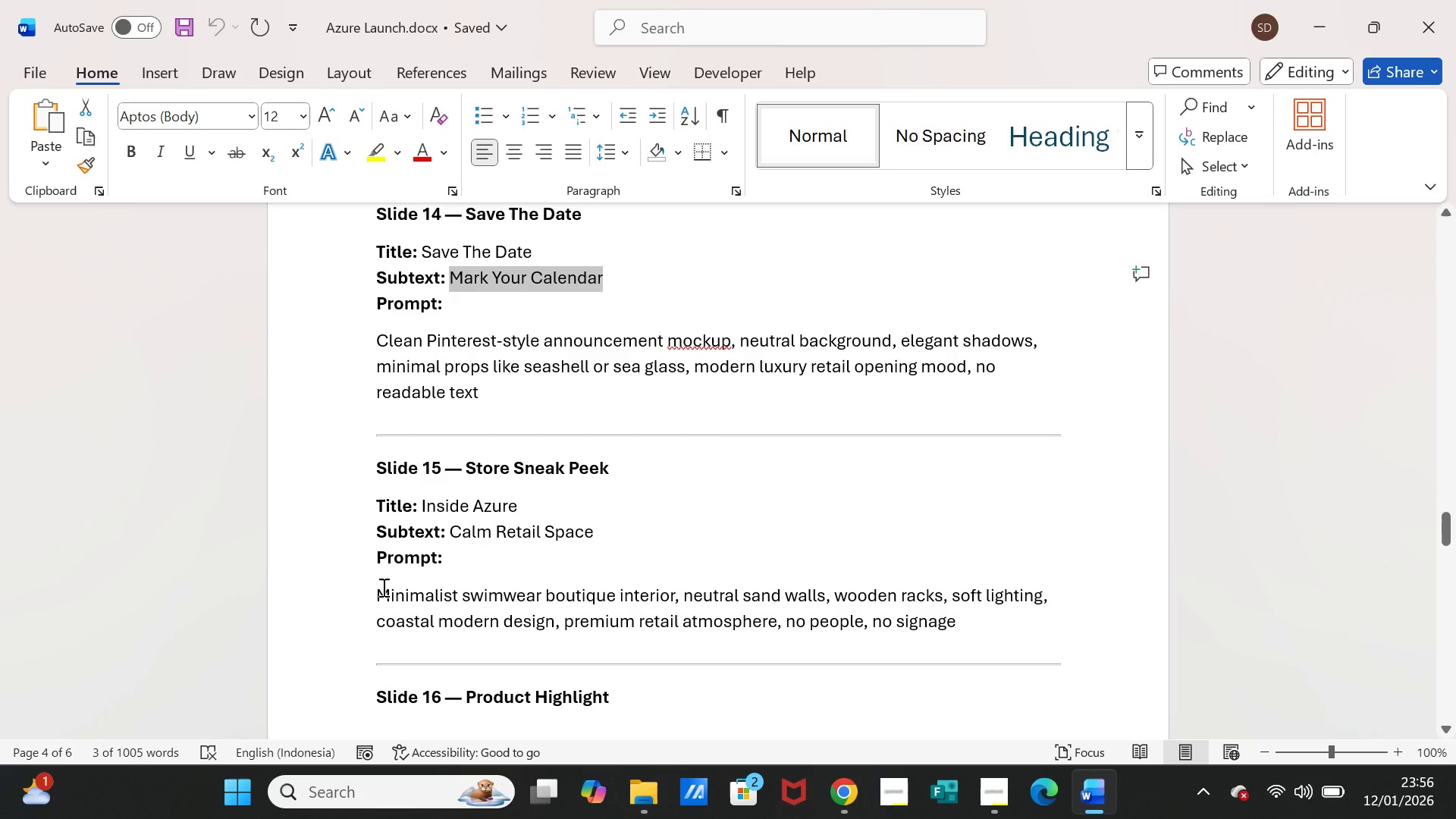 
left_click_drag(start_coordinate=[375, 591], to_coordinate=[916, 620])
 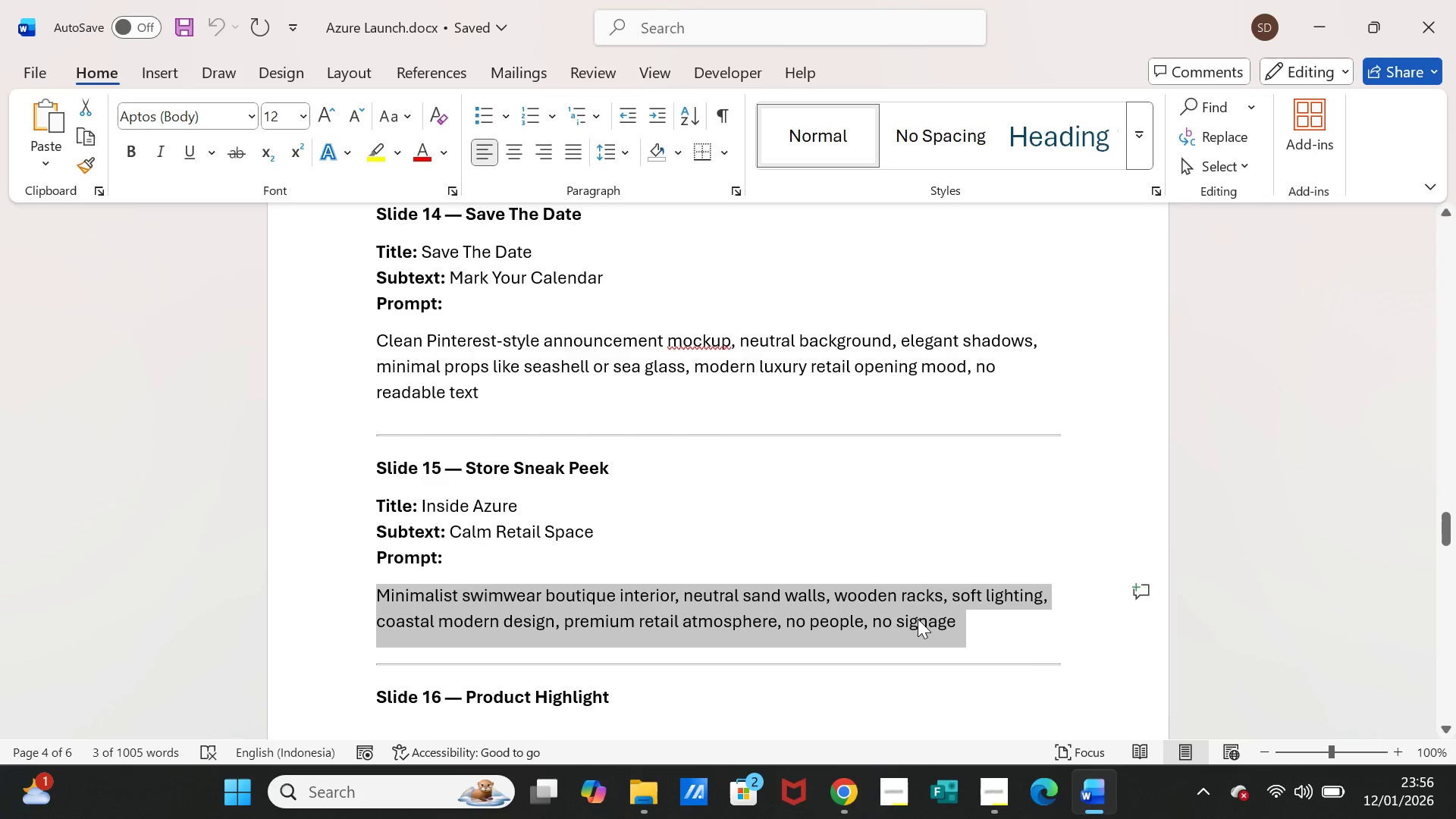 
key(Control+C)
 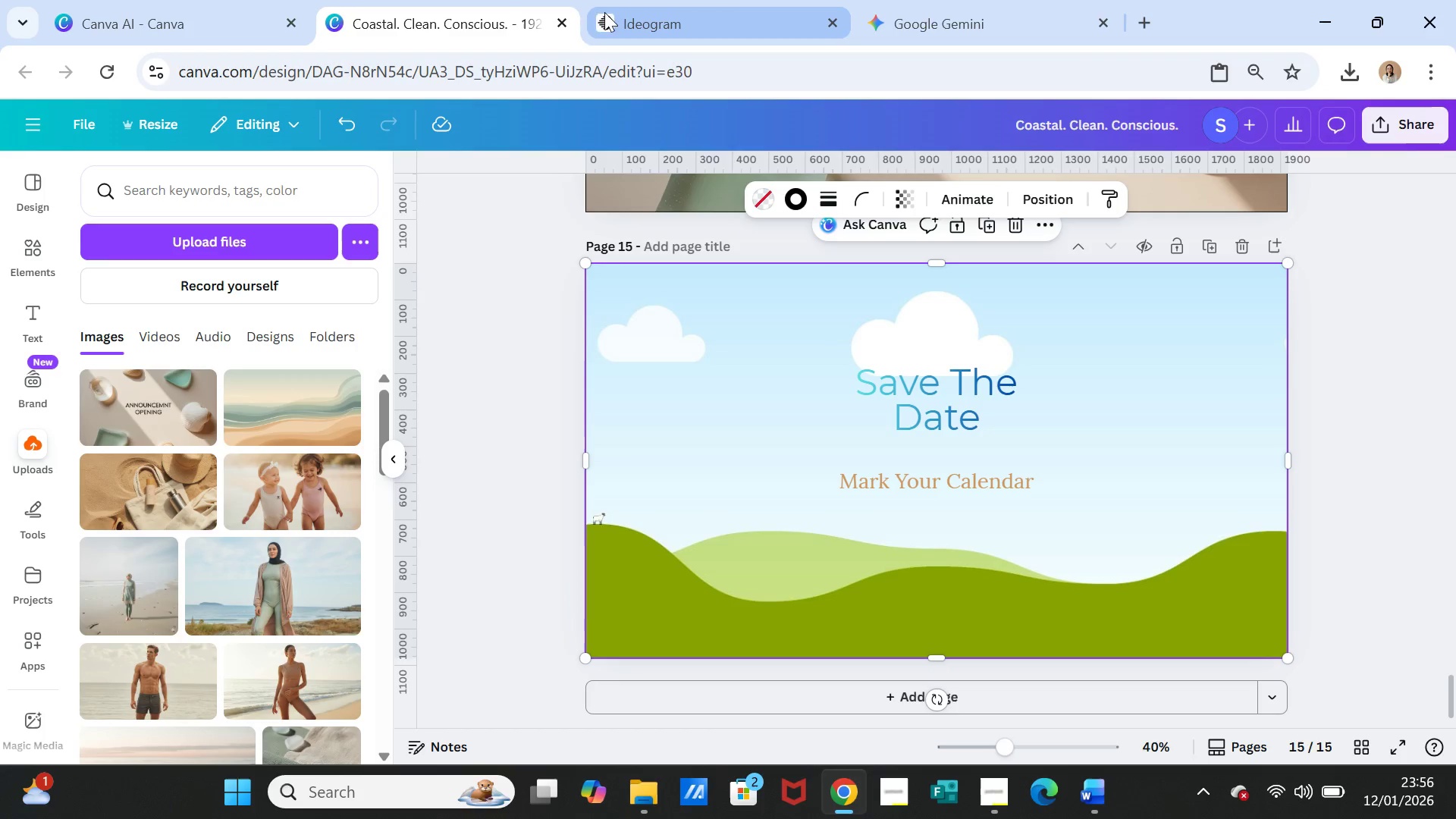 
left_click([610, 11])
 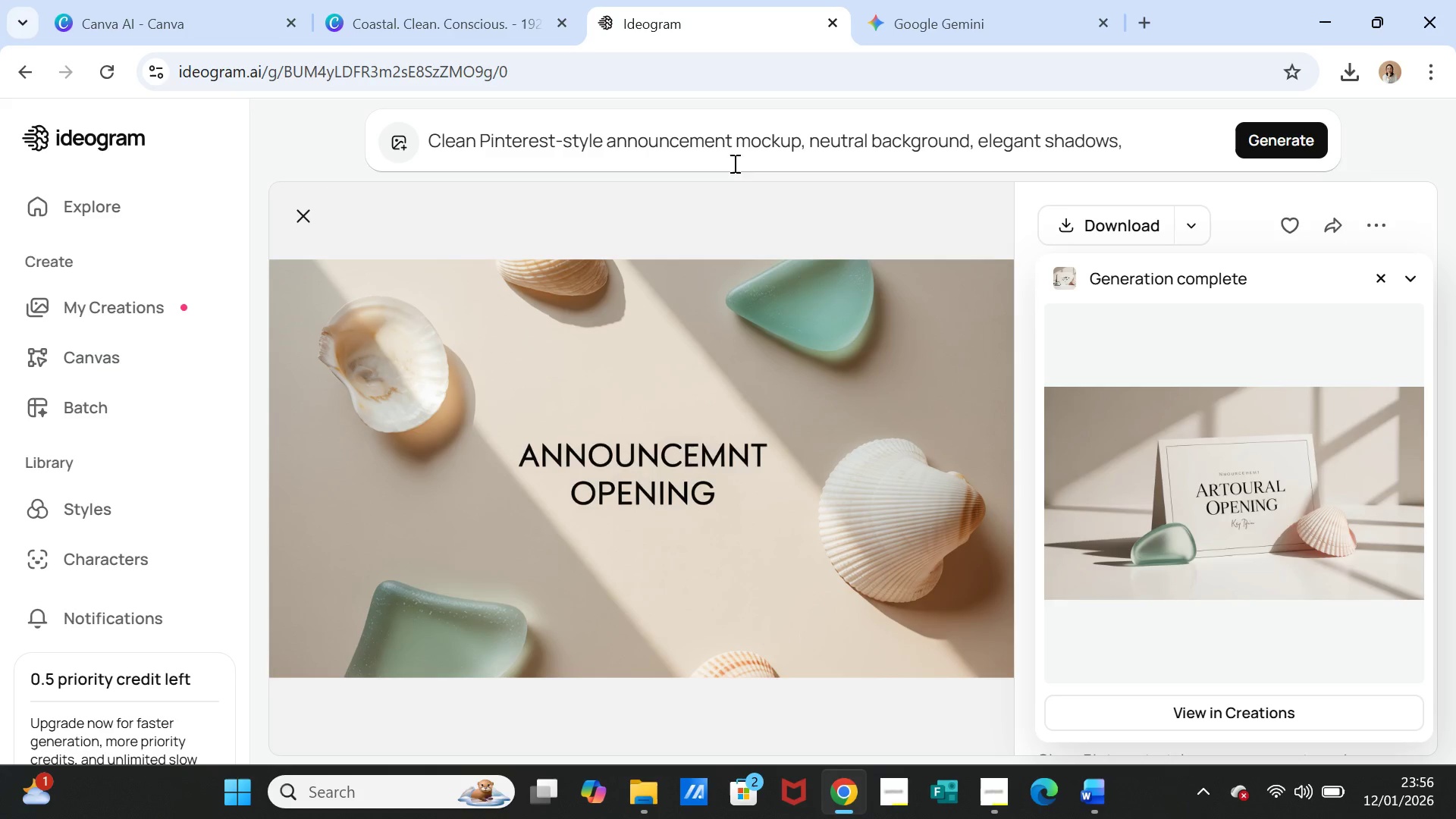 
left_click([731, 152])
 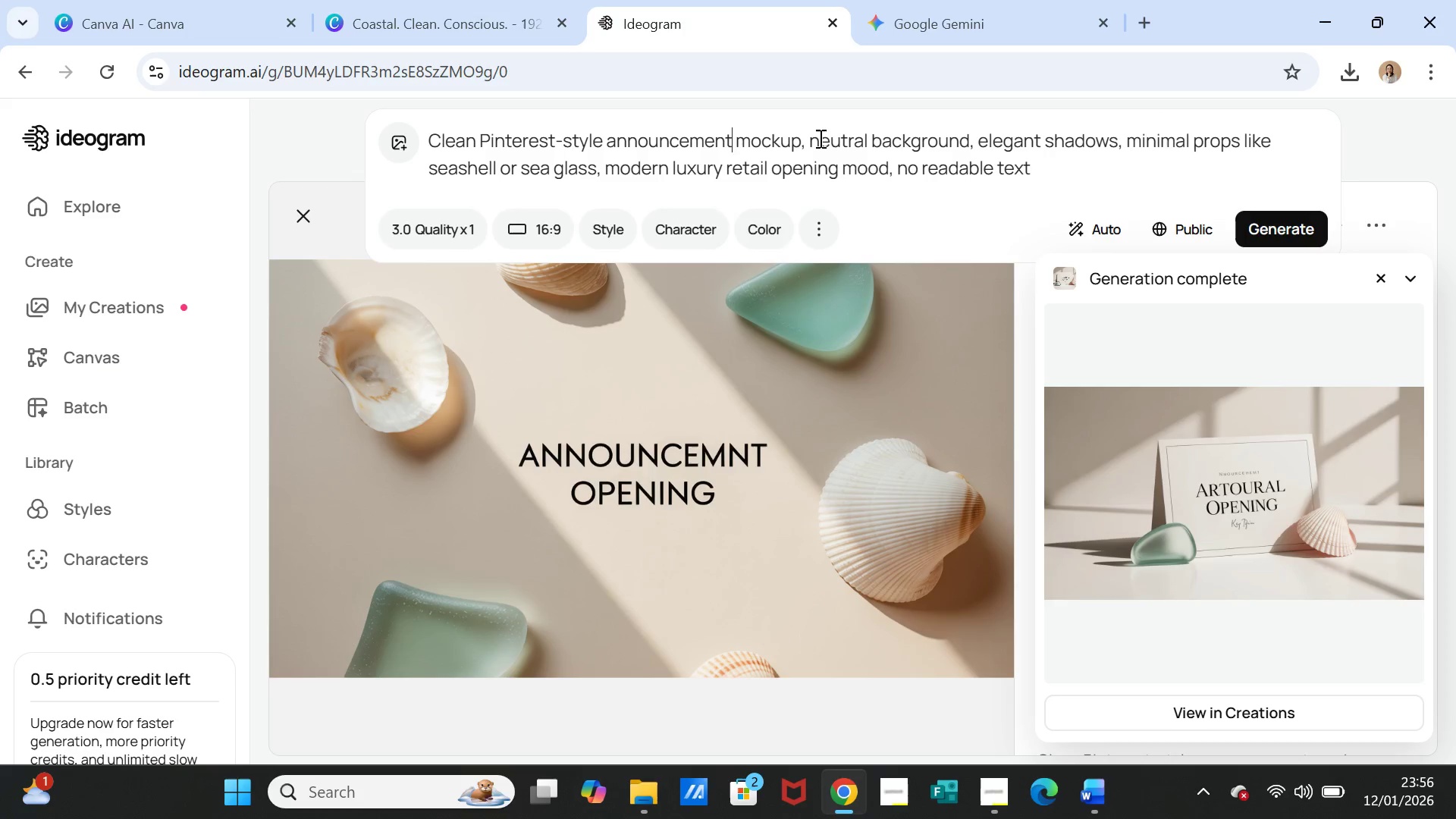 
double_click([819, 138])
 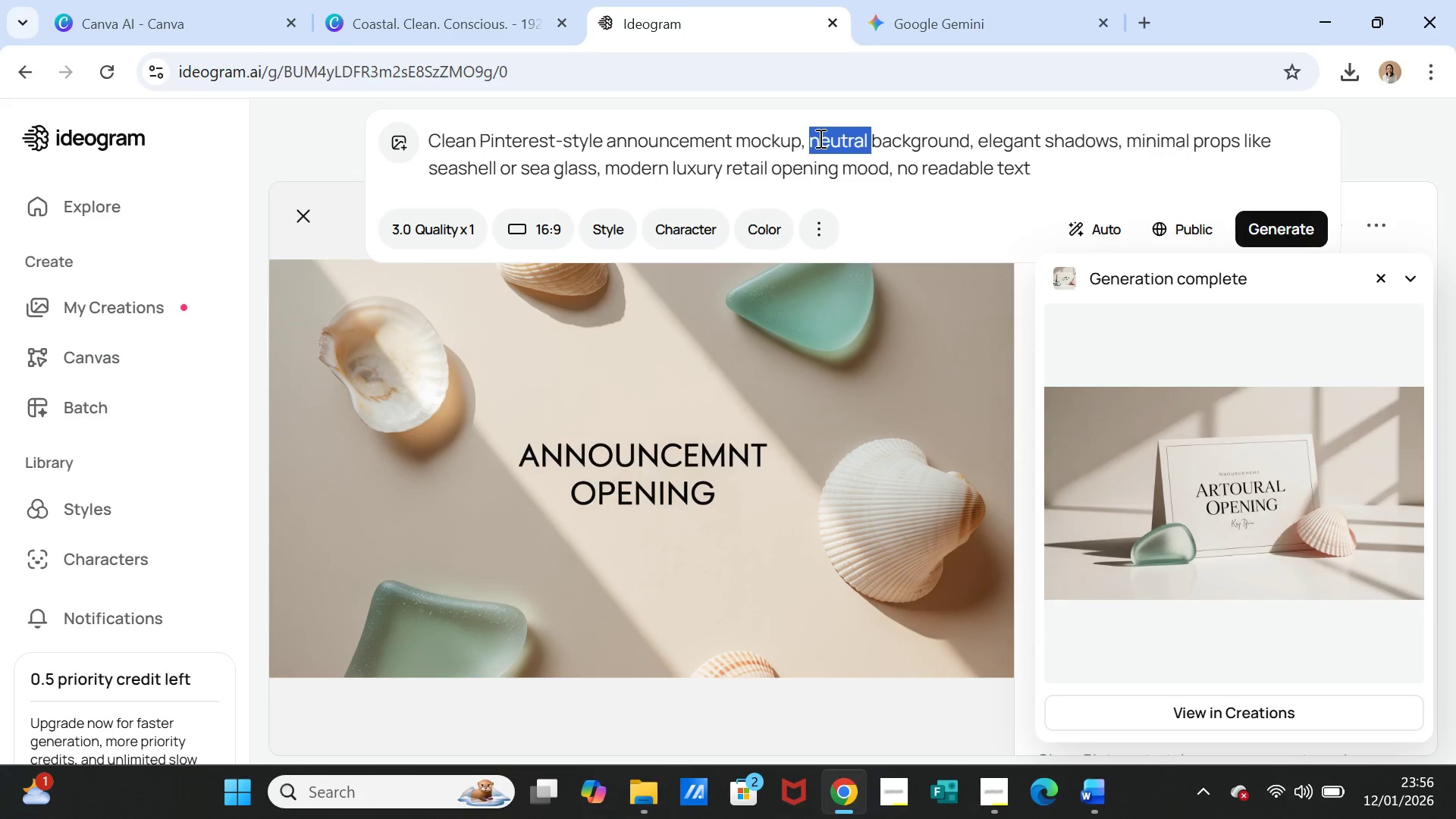 
triple_click([819, 138])
 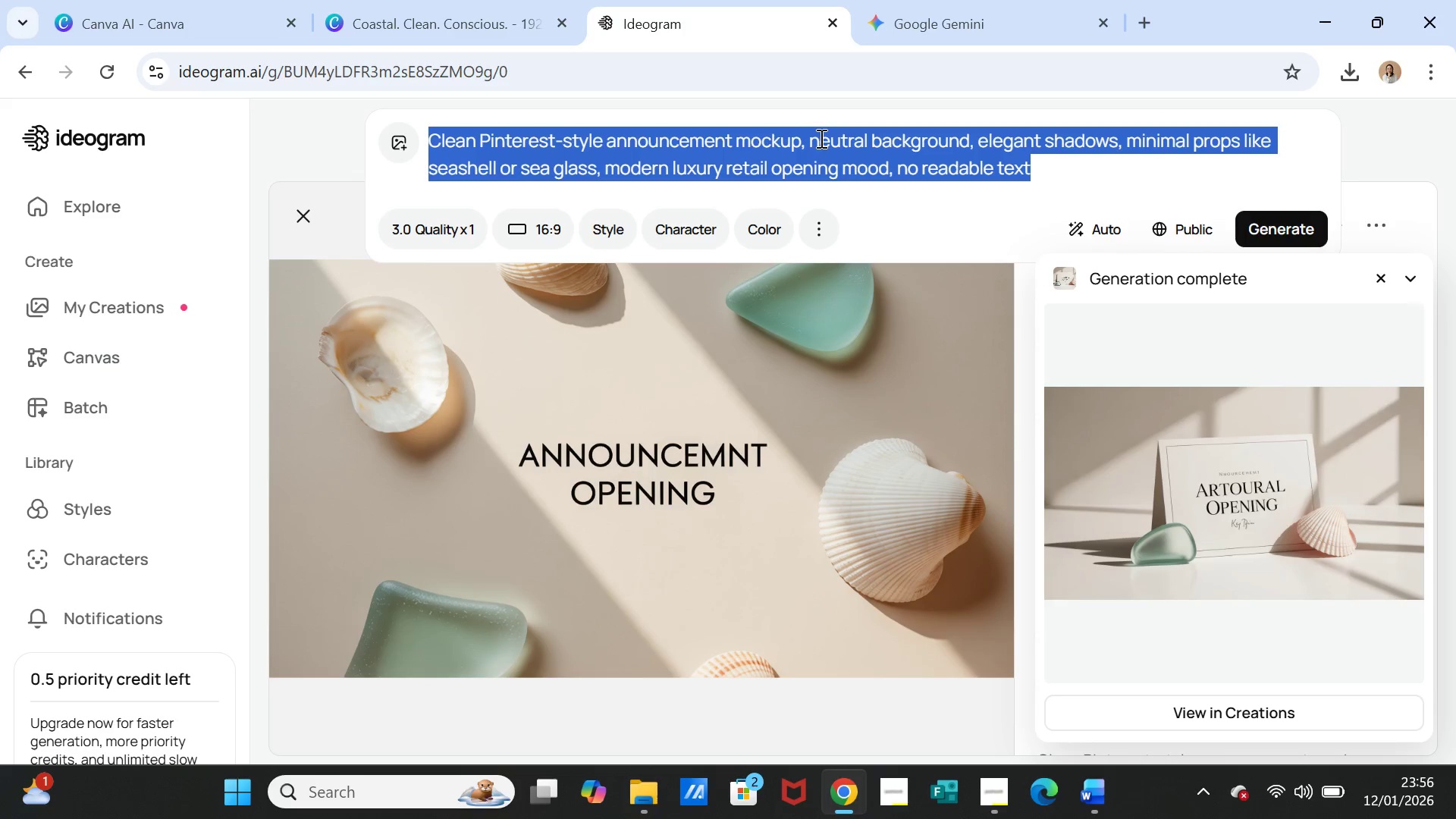 
key(Control+V)
 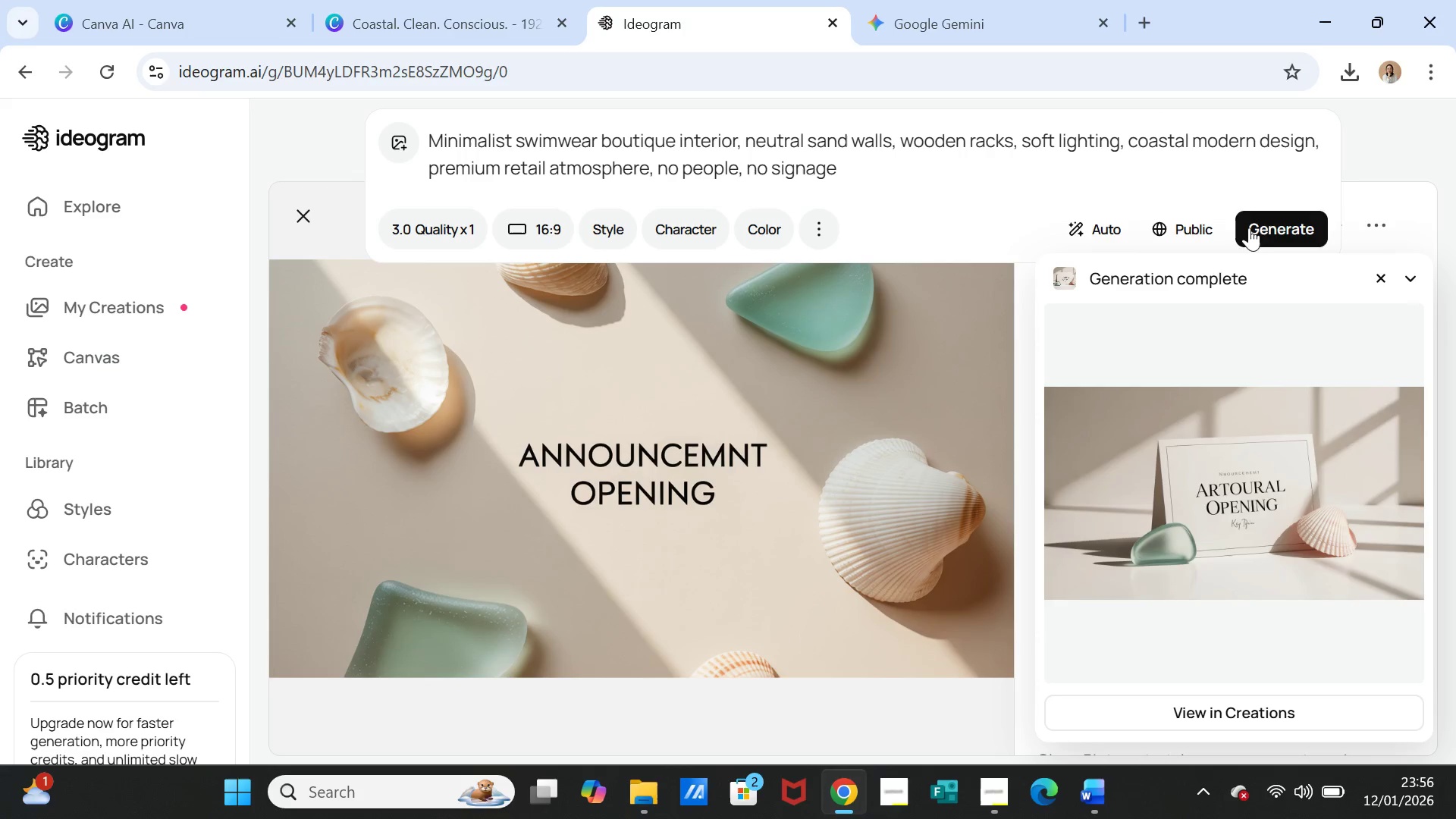 
left_click([1256, 227])
 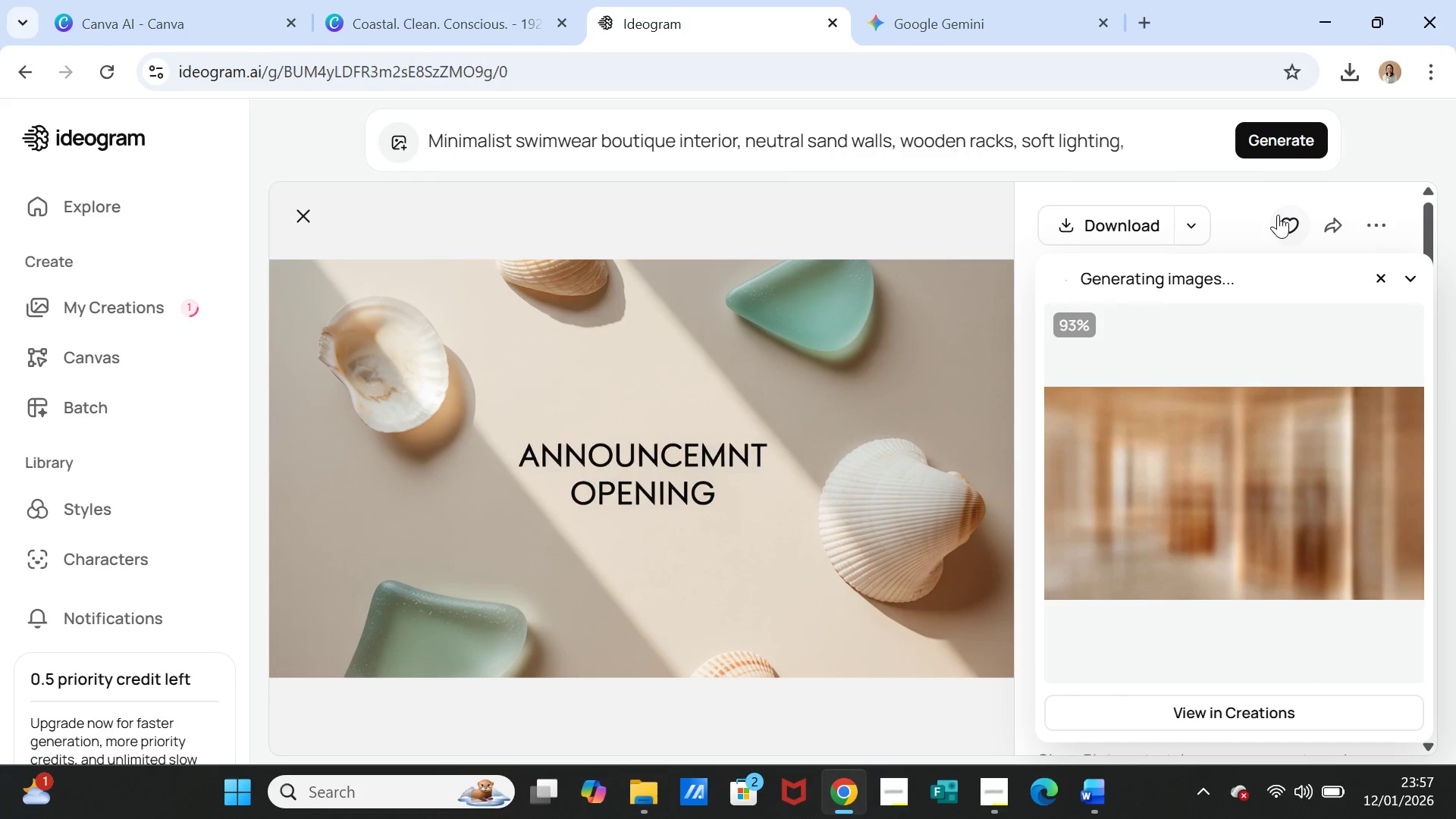 
wait(33.28)
 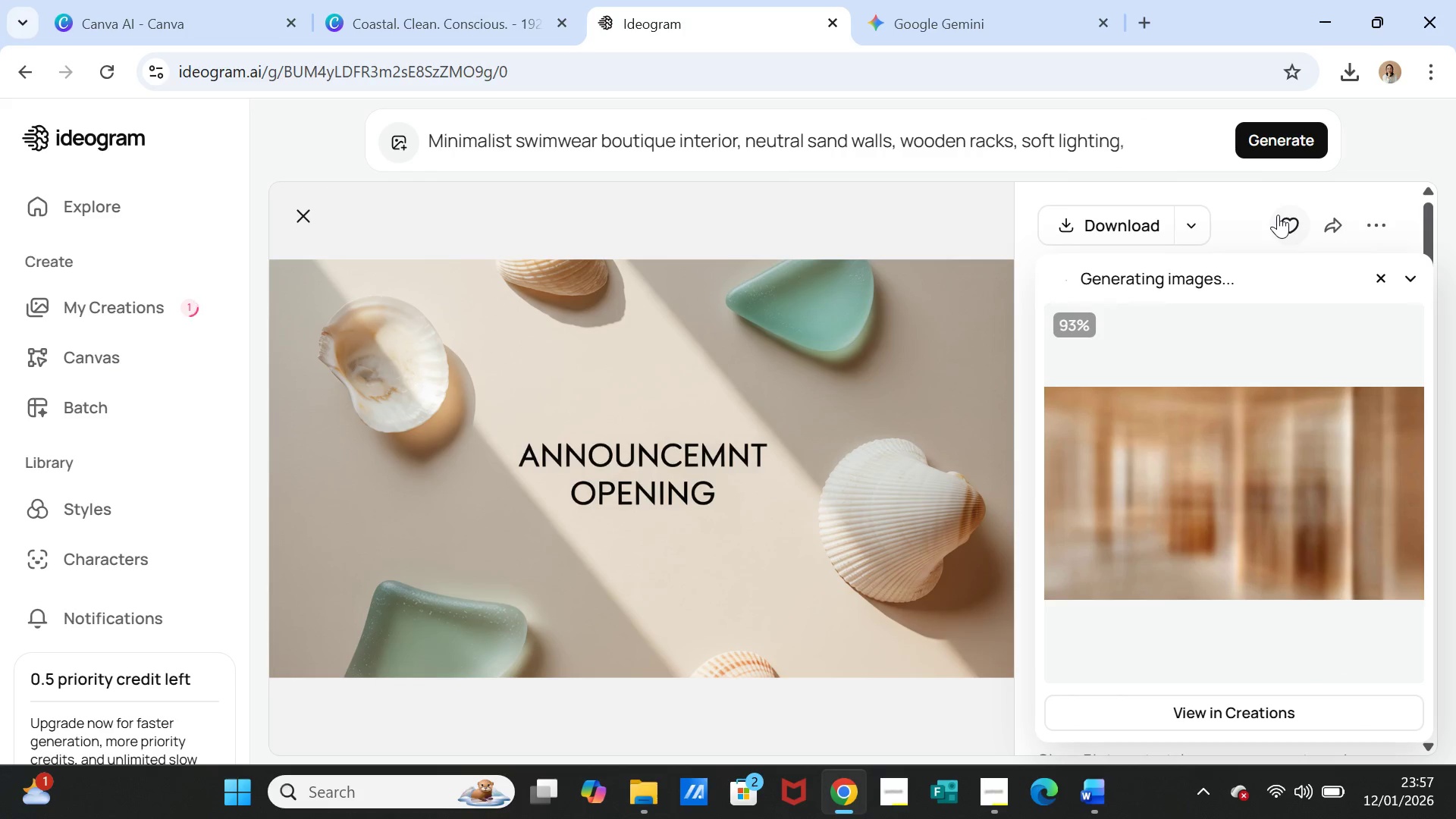 
left_click([1299, 479])
 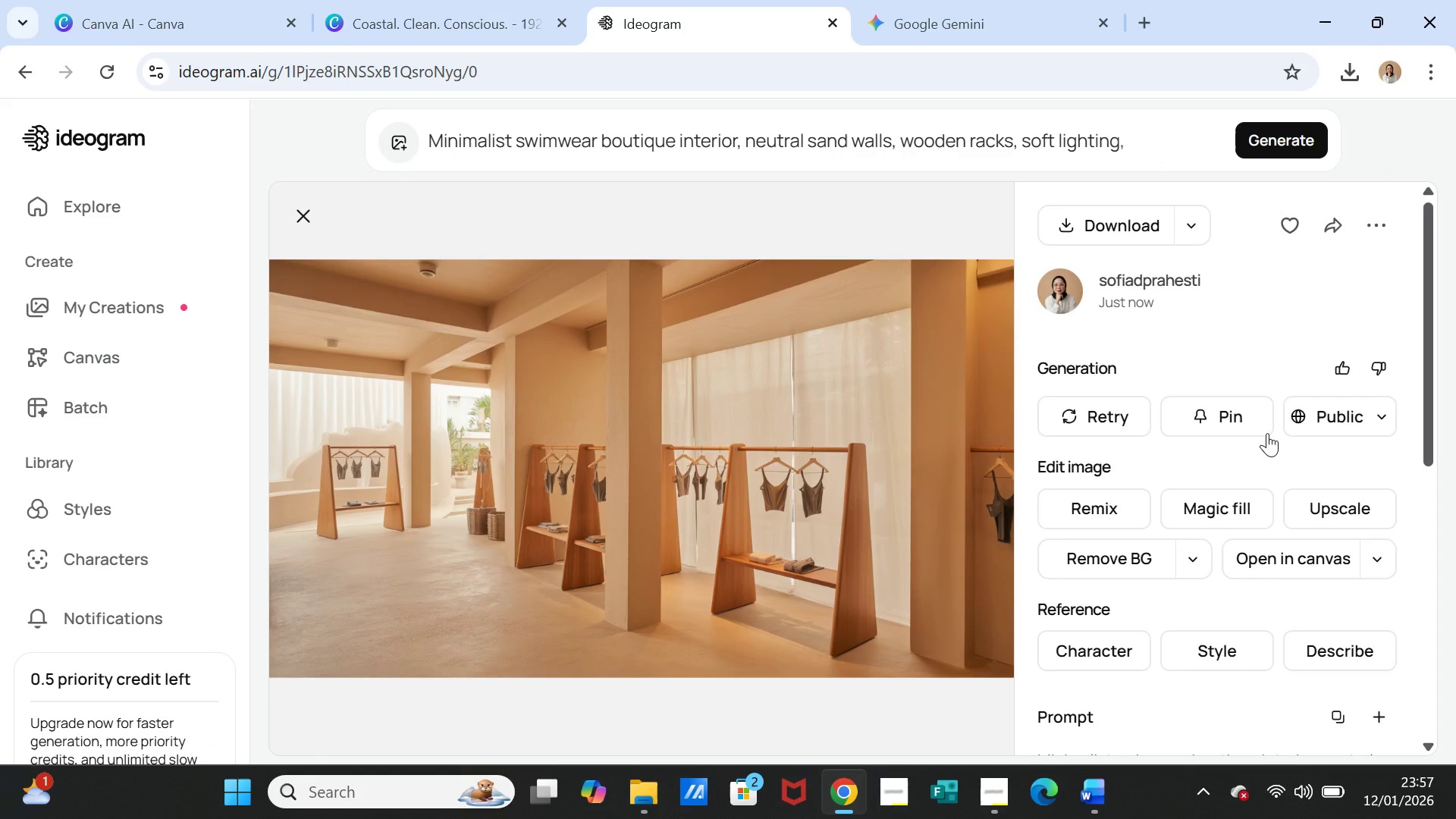 
wait(8.47)
 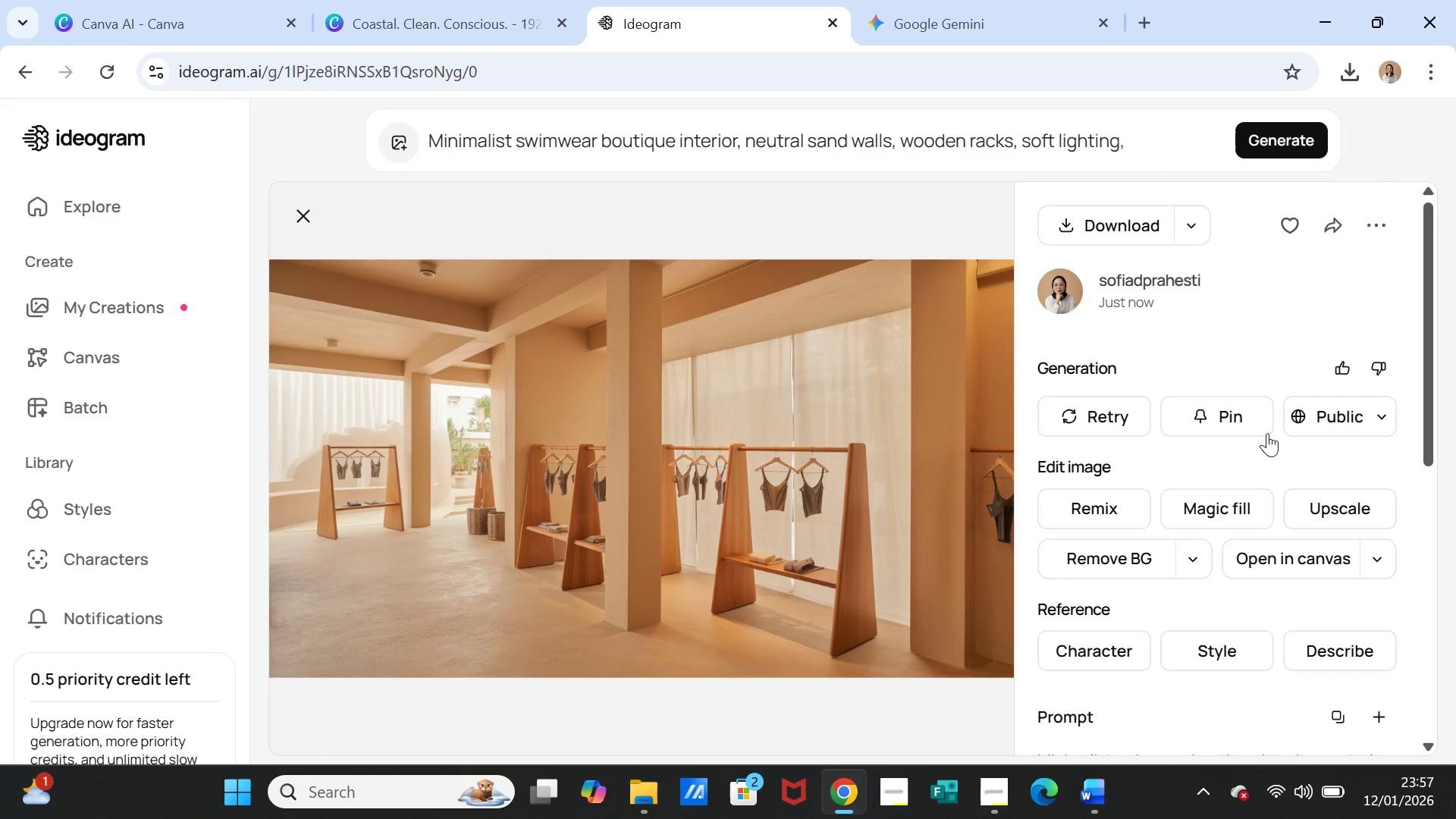 
left_click([146, 16])
 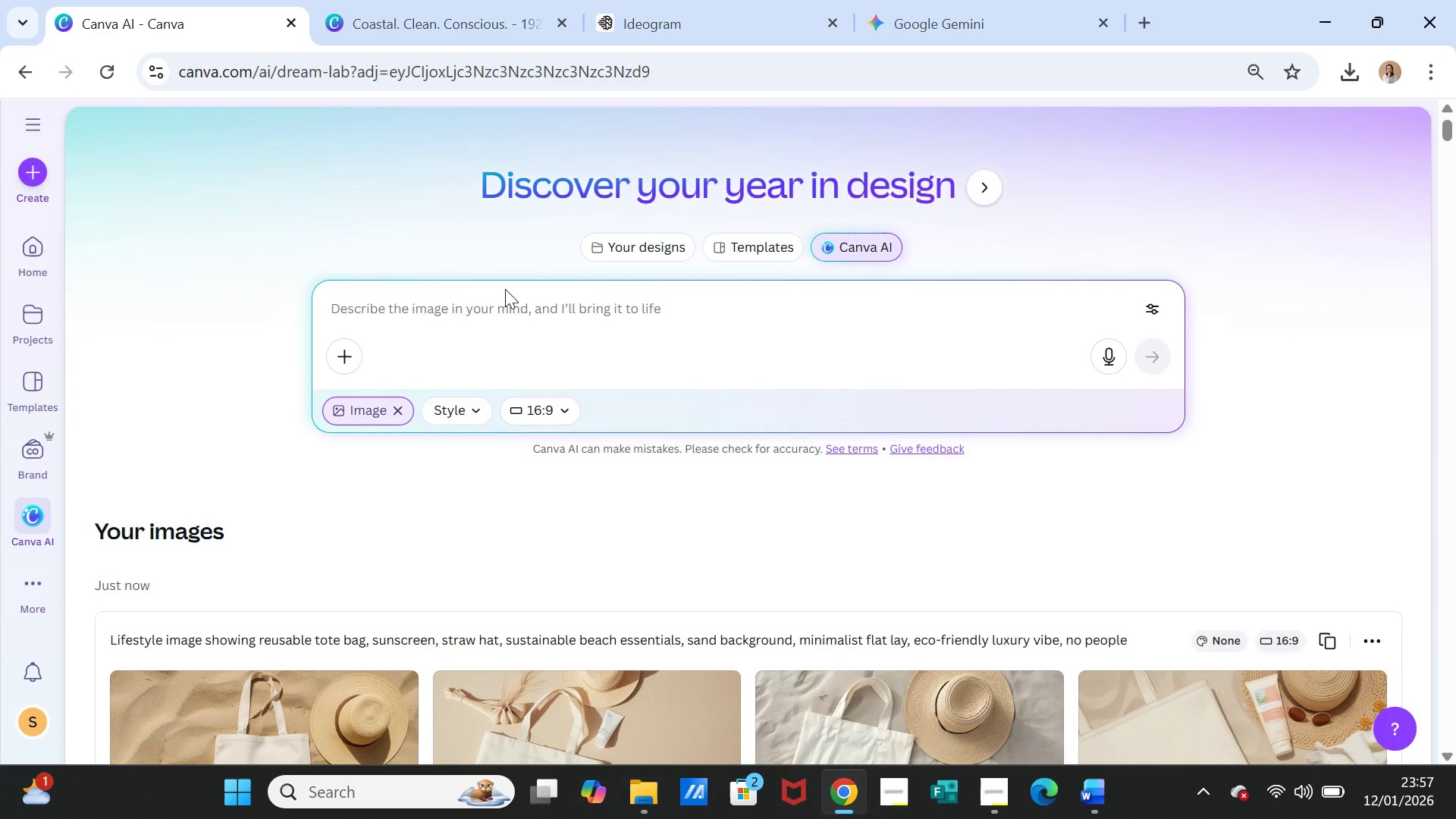 
left_click_drag(start_coordinate=[507, 300], to_coordinate=[510, 304])
 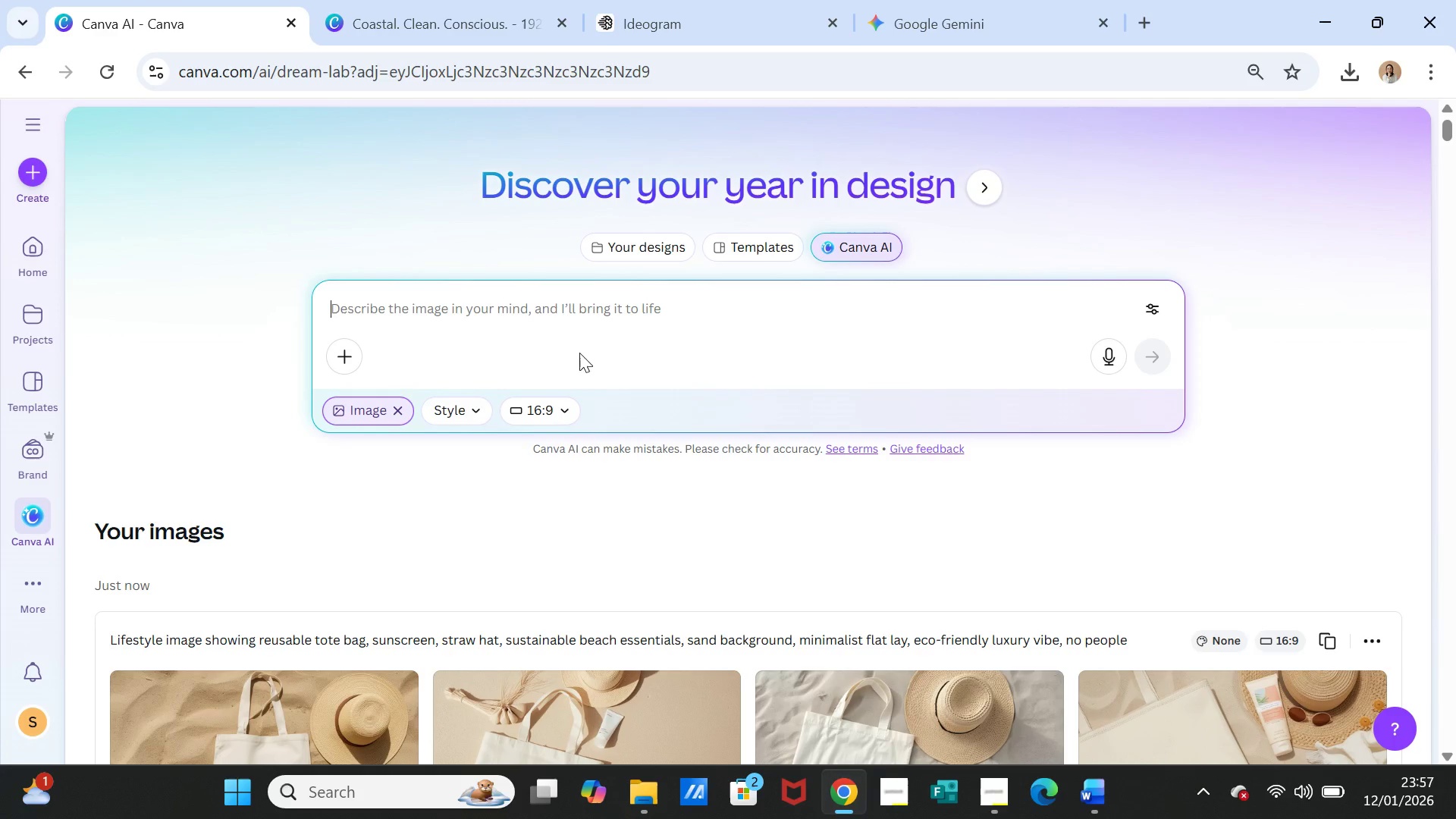 
key(Control+V)
 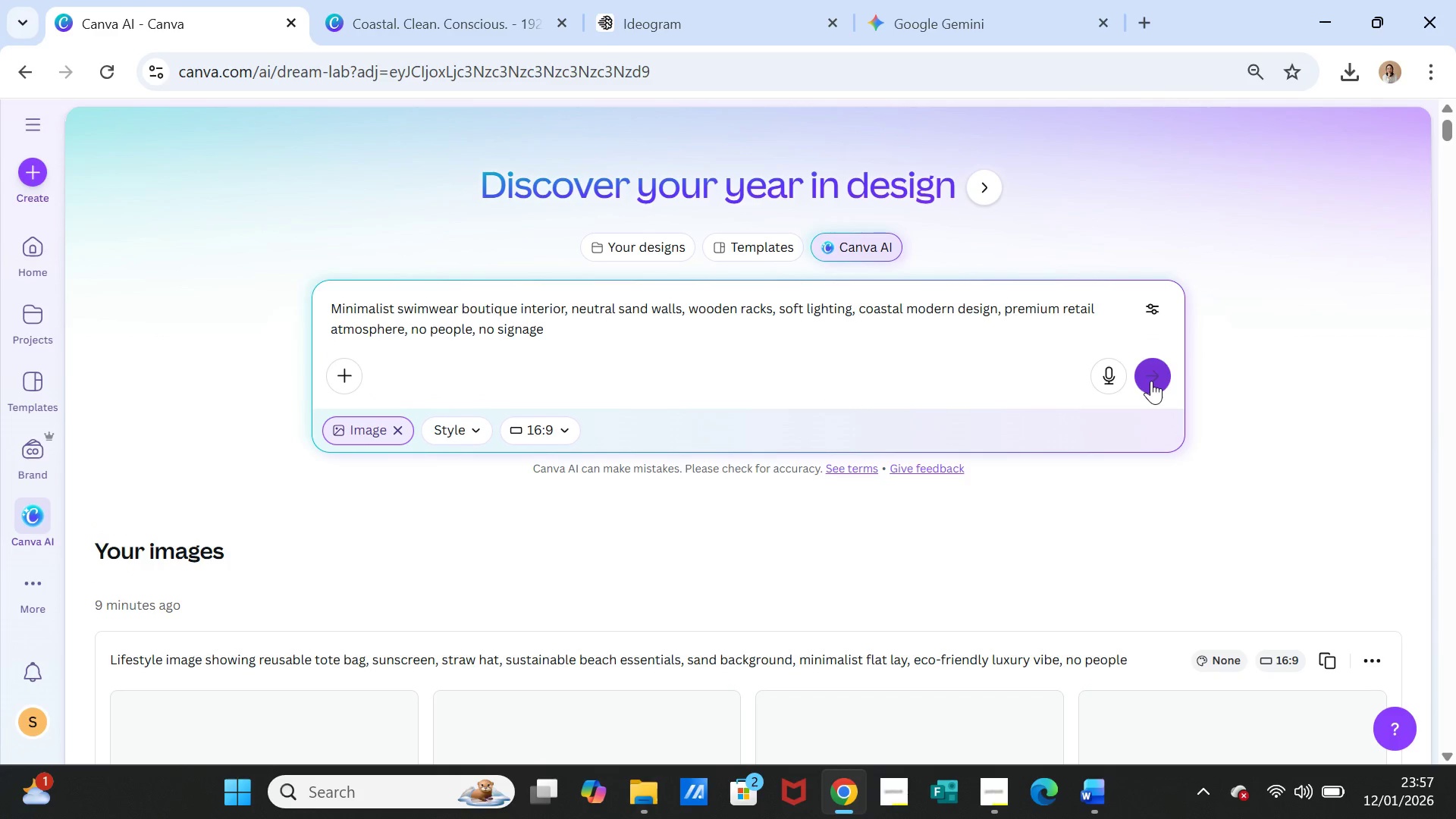 
left_click([1150, 381])
 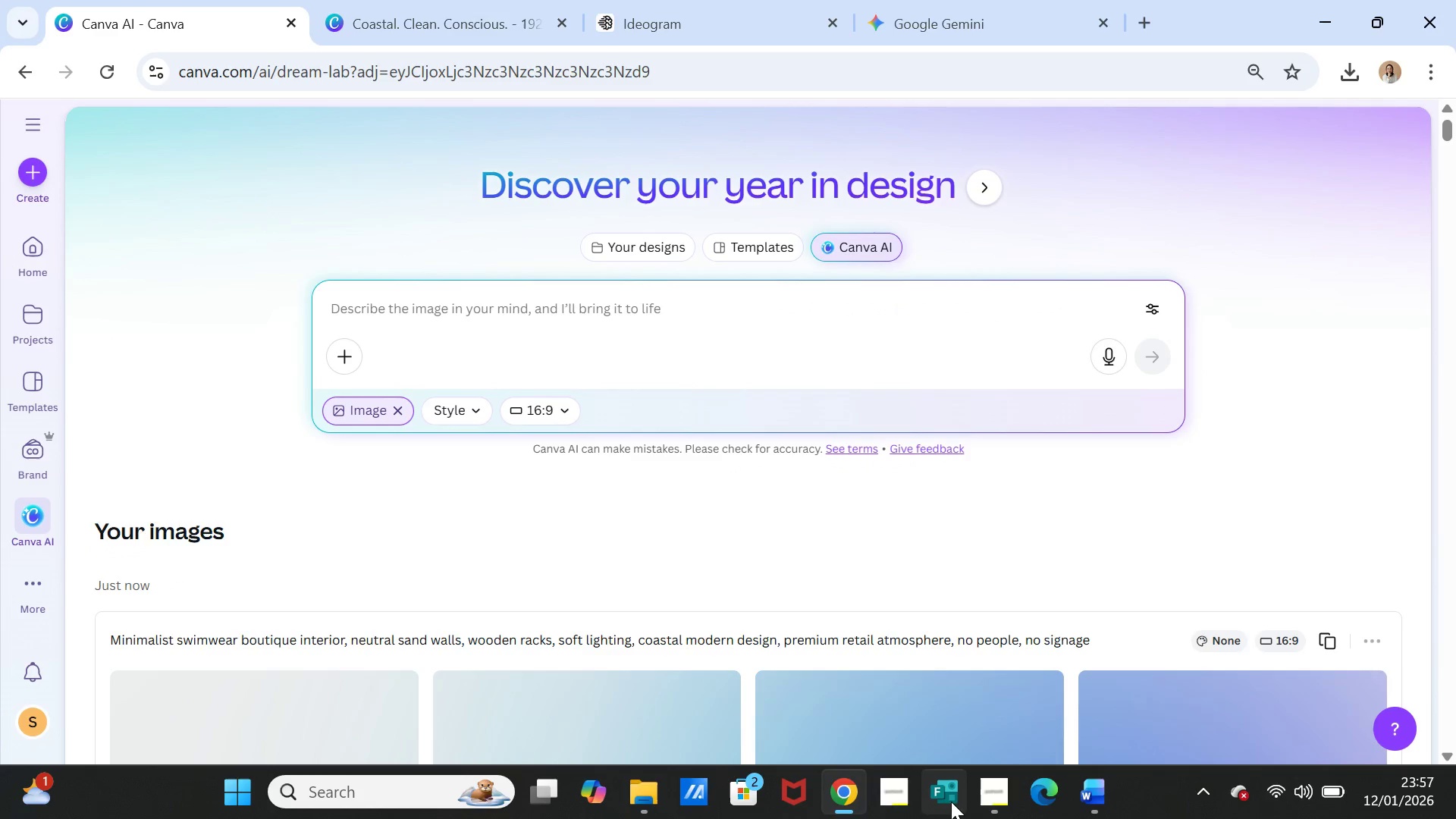 
left_click([982, 789])